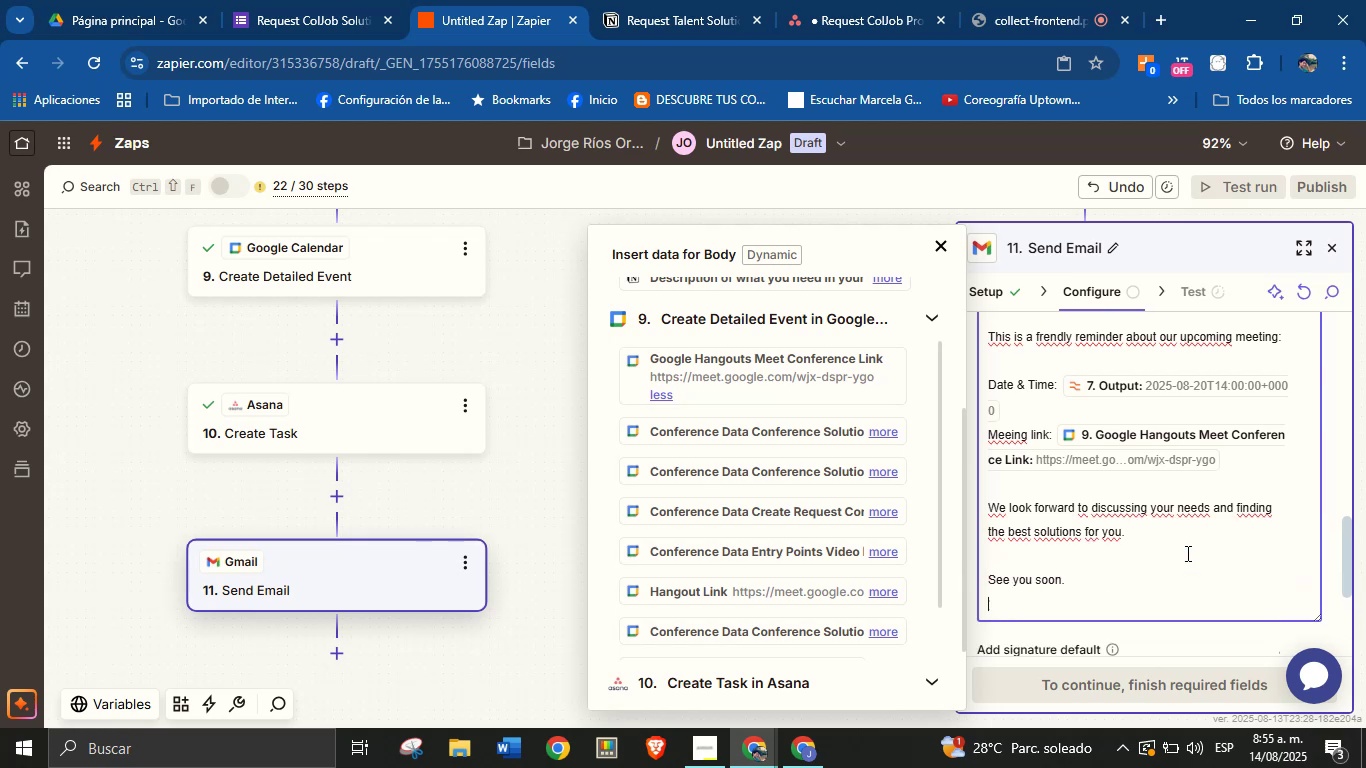 
 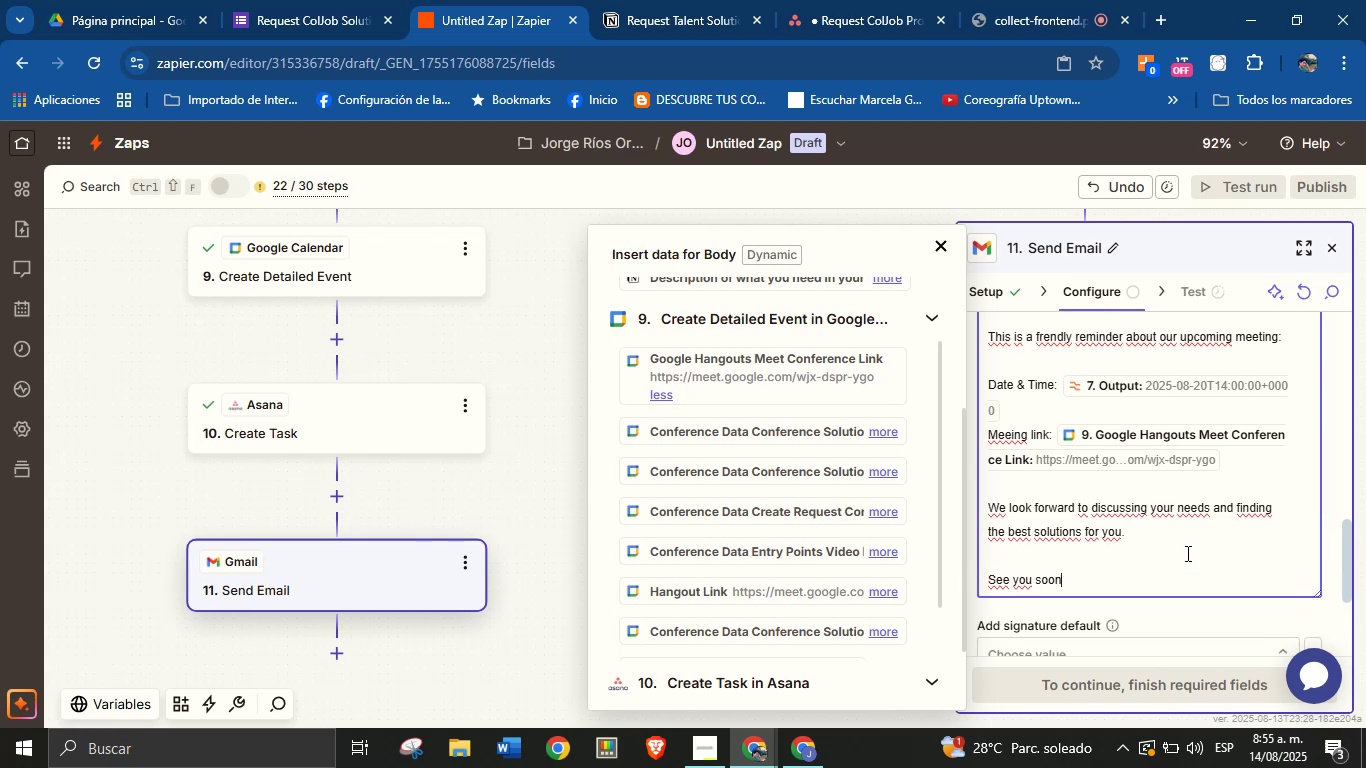 
key(Enter)
 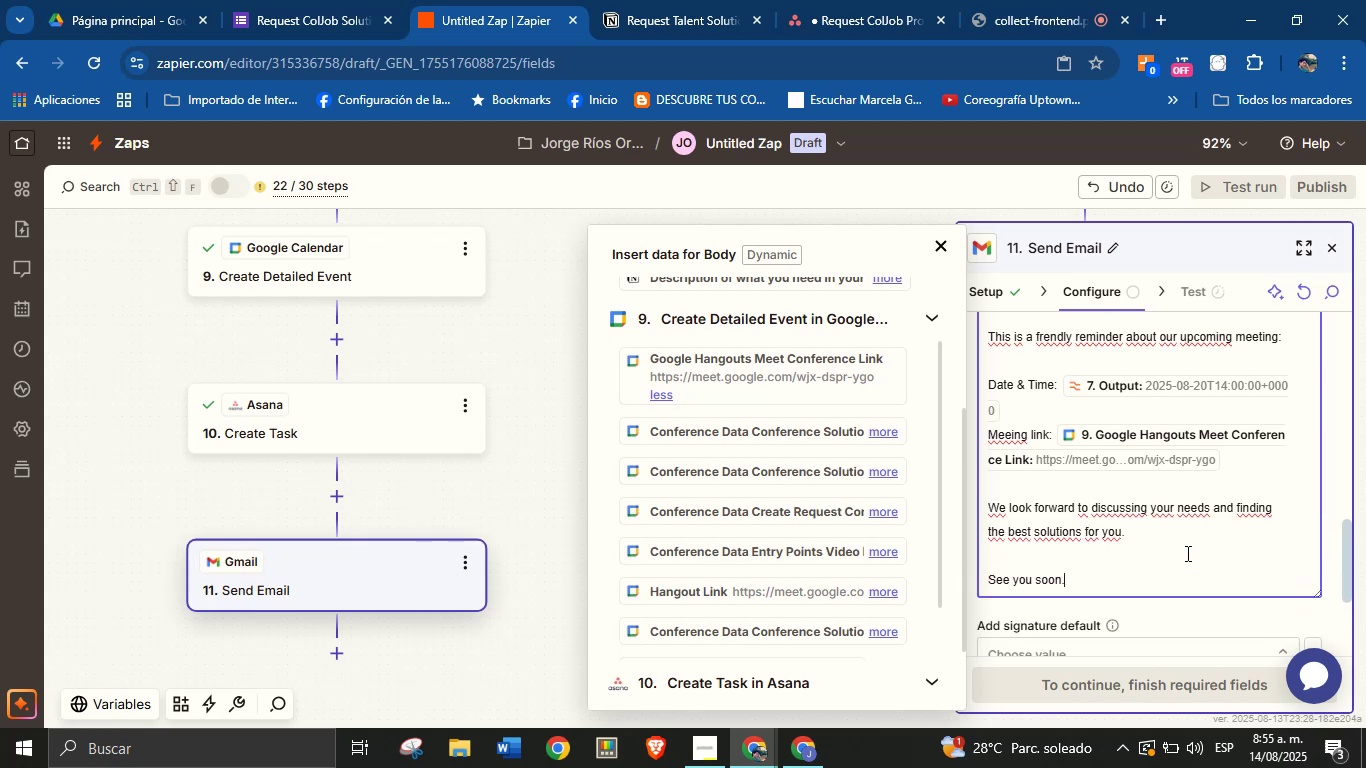 
key(Enter)
 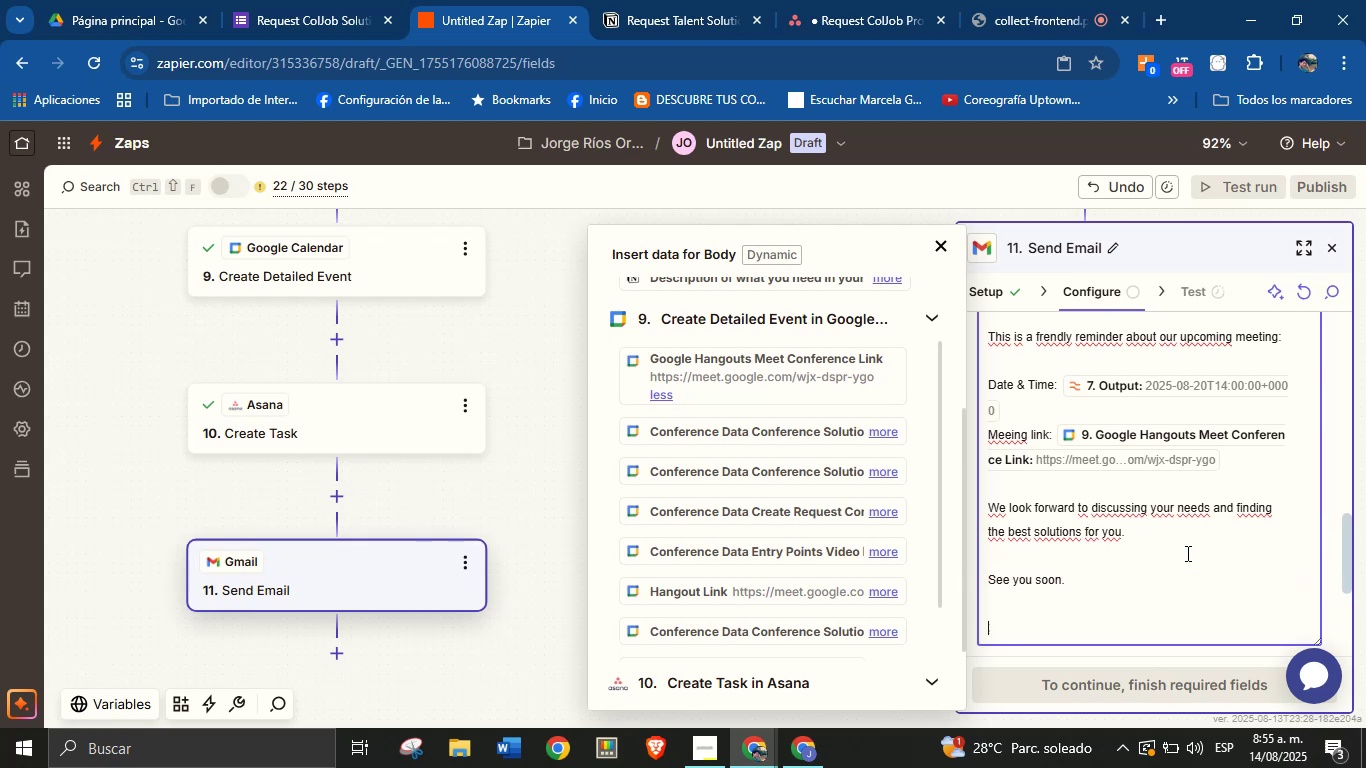 
type(Bst r)
key(Backspace)
key(Backspace)
key(Backspace)
key(Backspace)
type(est regards,)
 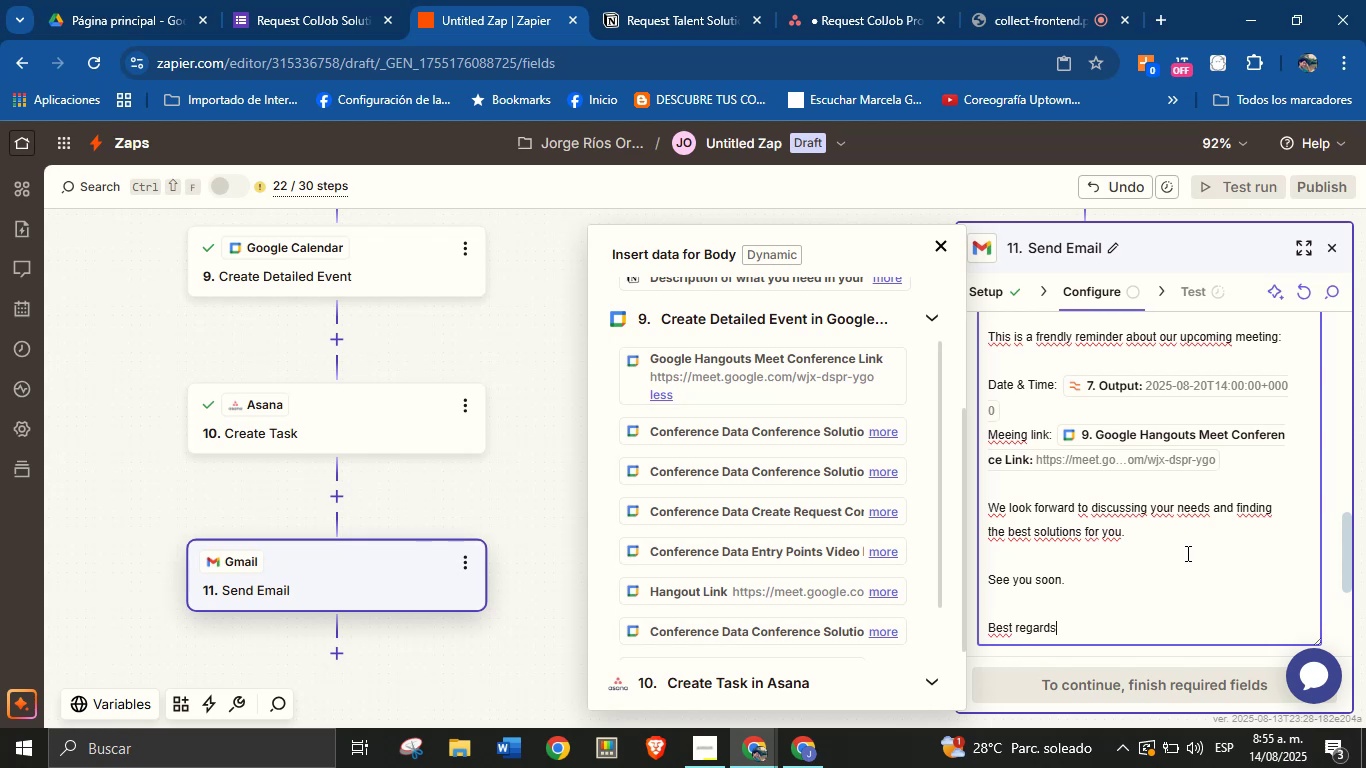 
key(Enter)
 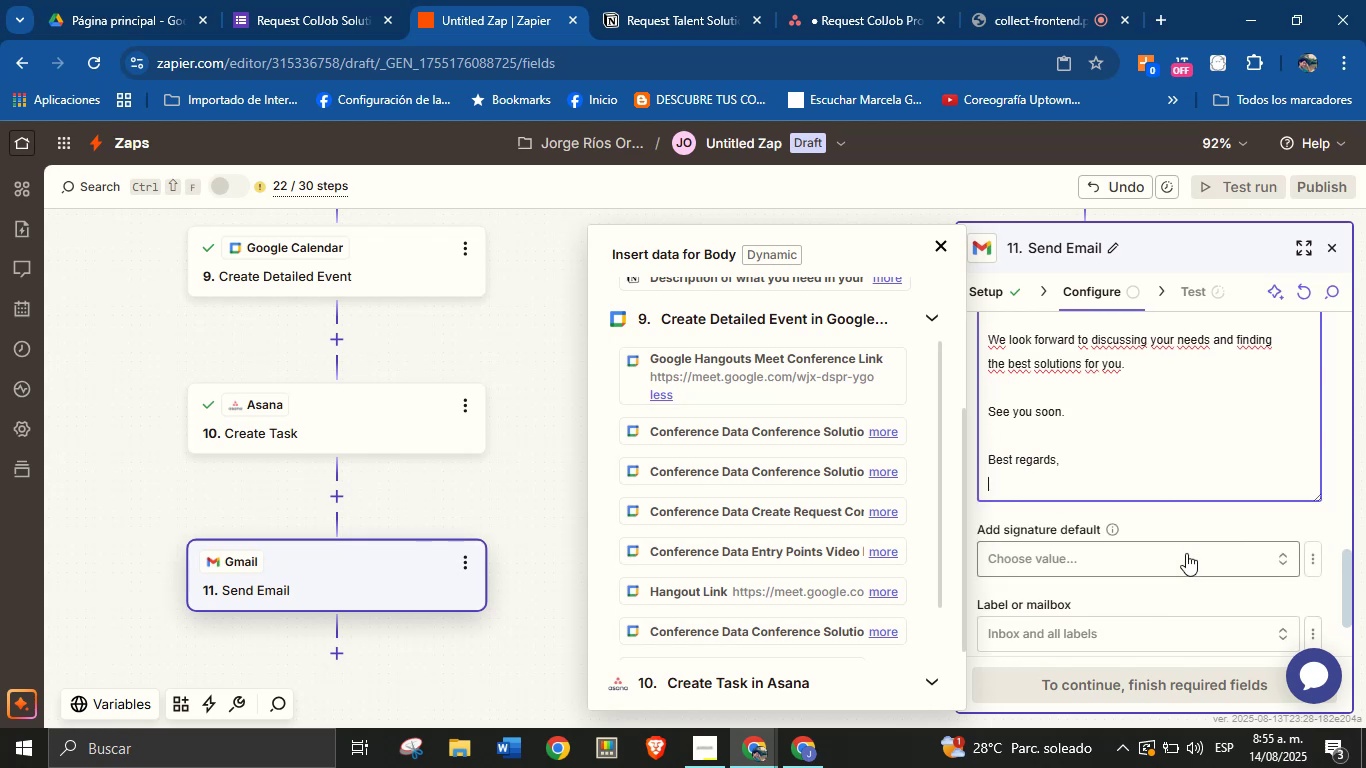 
type(Jorge \ ColJob Team Solutions)
 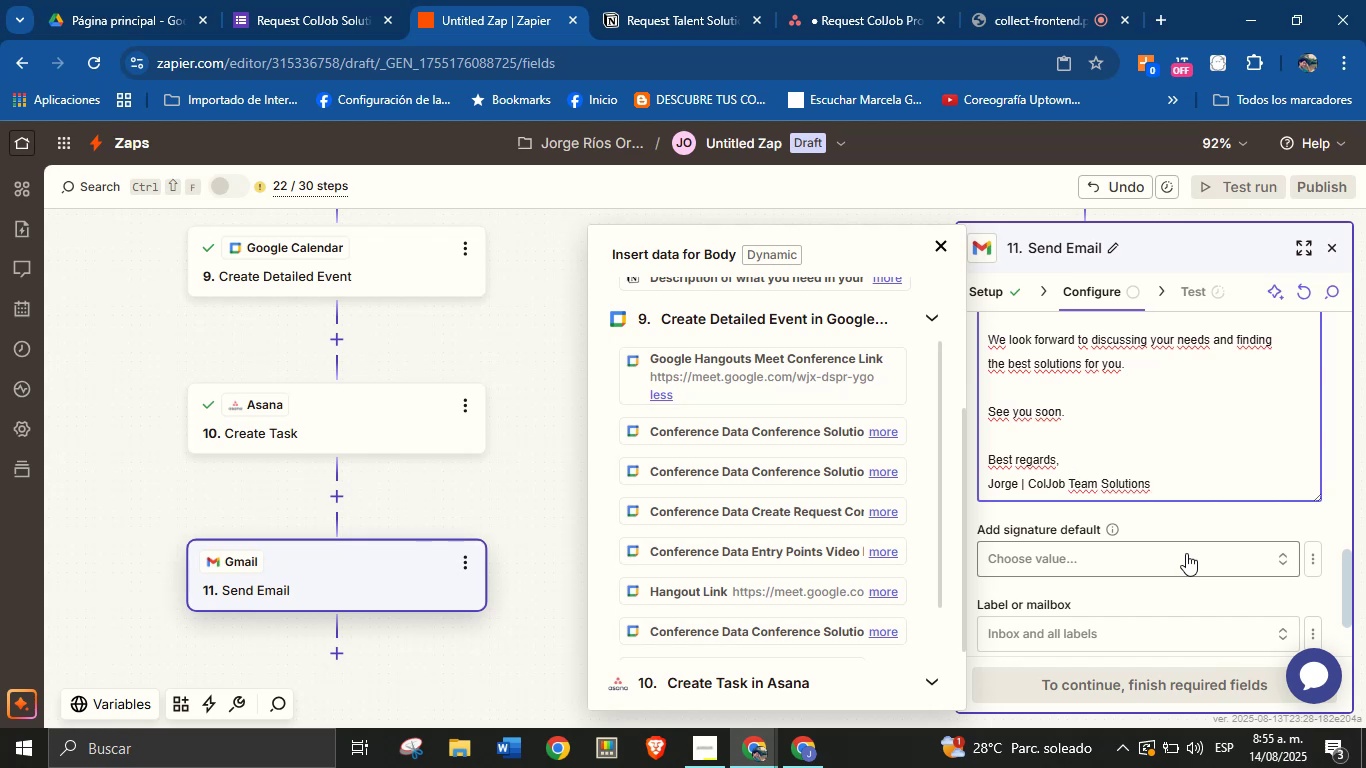 
left_click([1195, 530])
 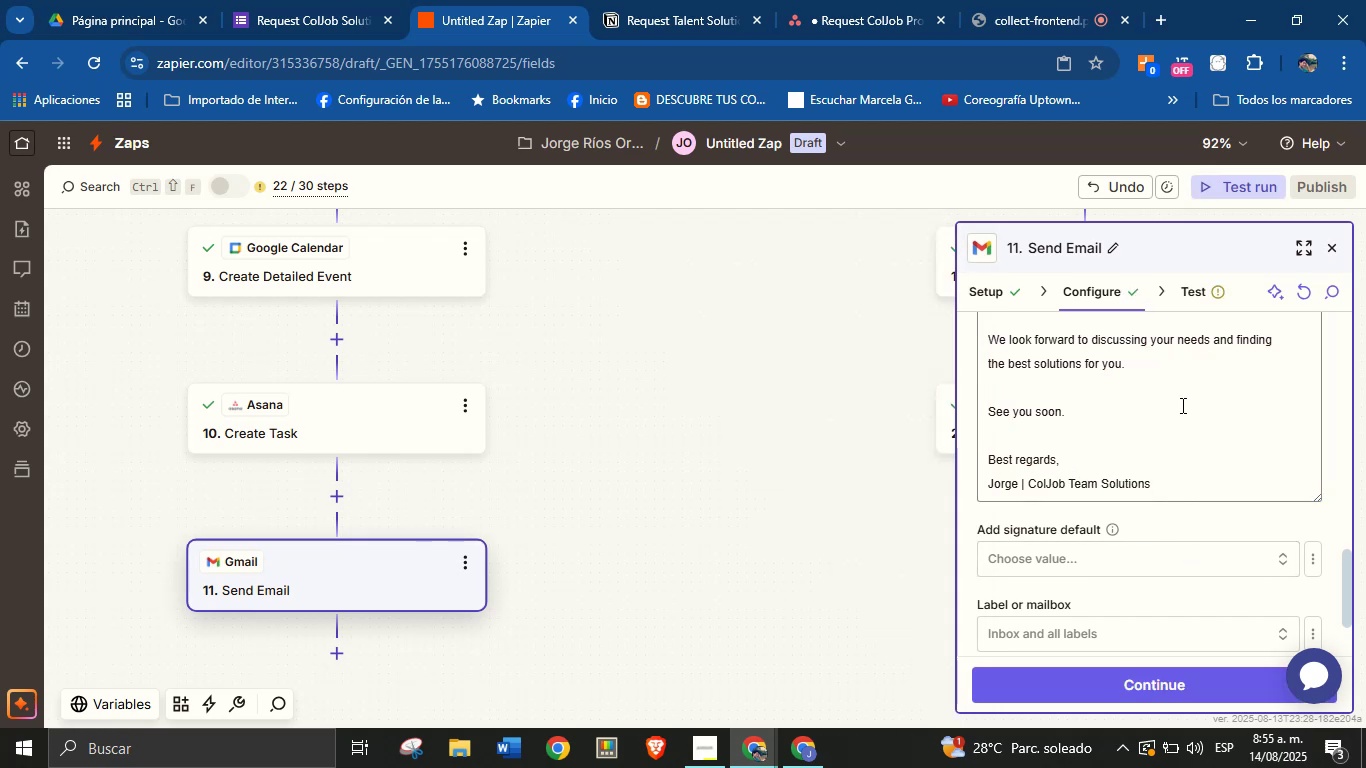 
scroll: coordinate [1137, 458], scroll_direction: down, amount: 2.0
 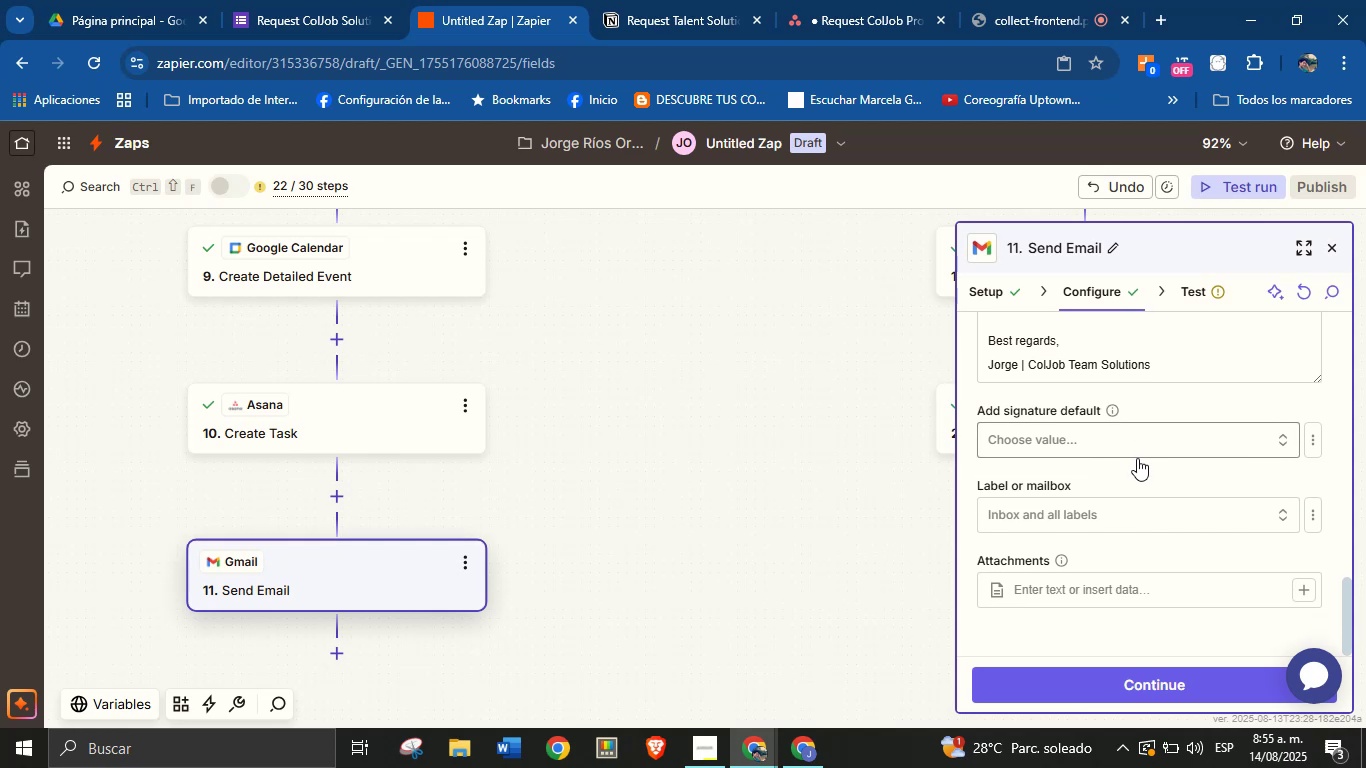 
scroll: coordinate [1142, 511], scroll_direction: none, amount: 0.0
 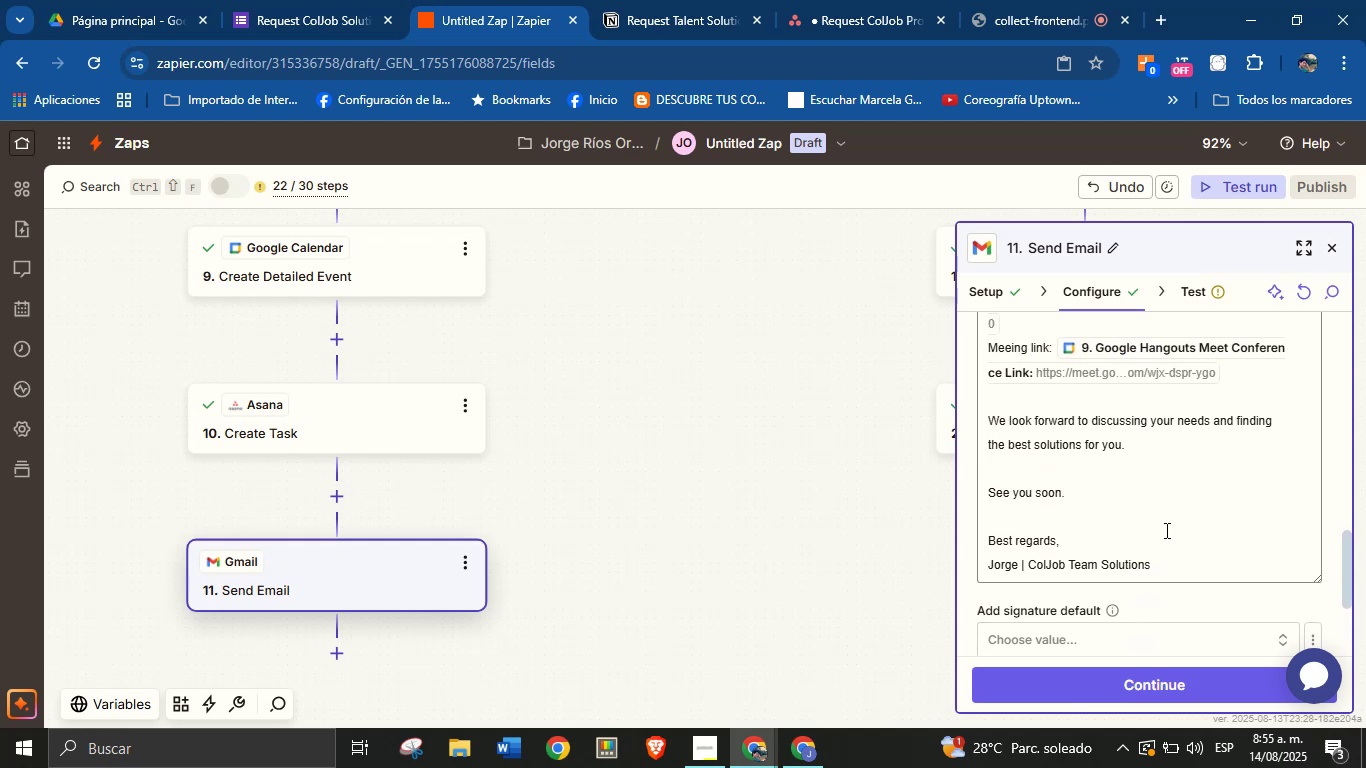 
scroll: coordinate [1170, 526], scroll_direction: up, amount: 5.0
 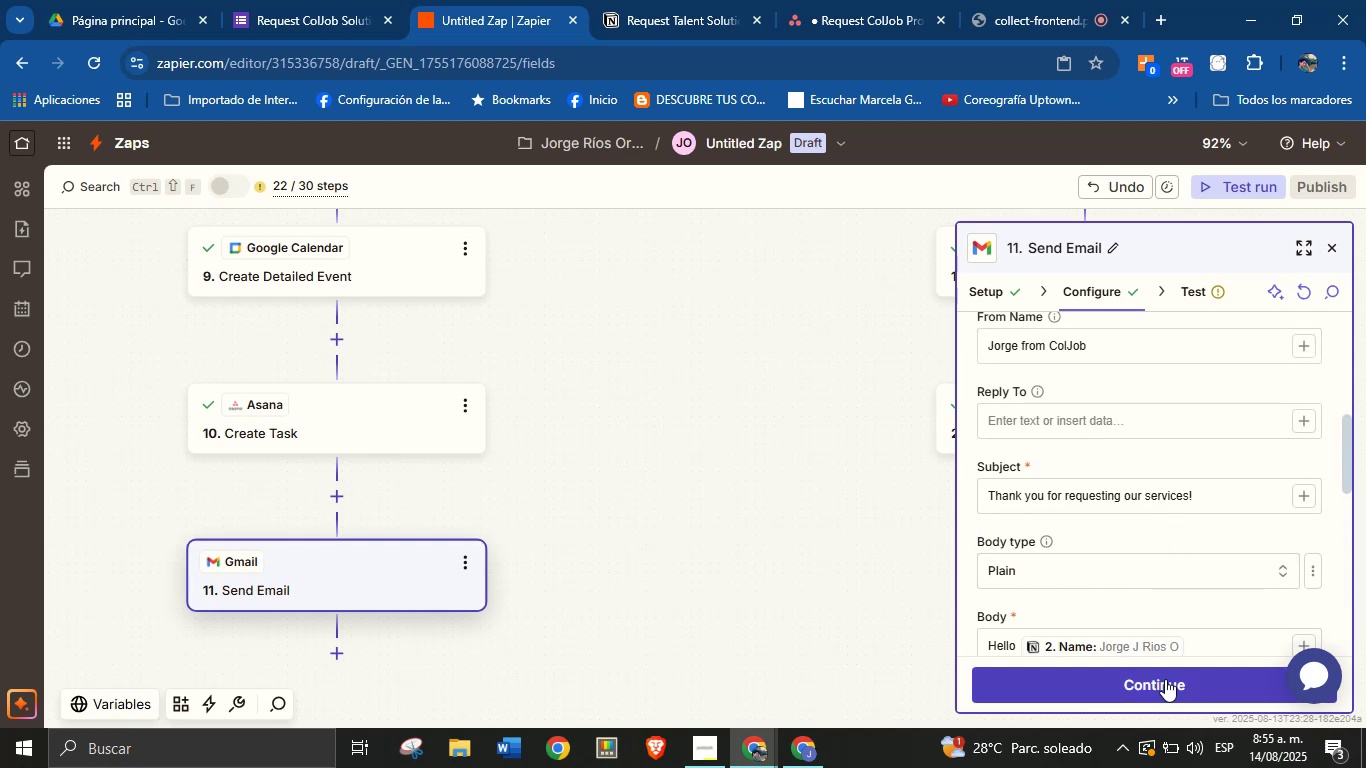 
left_click([1165, 679])
 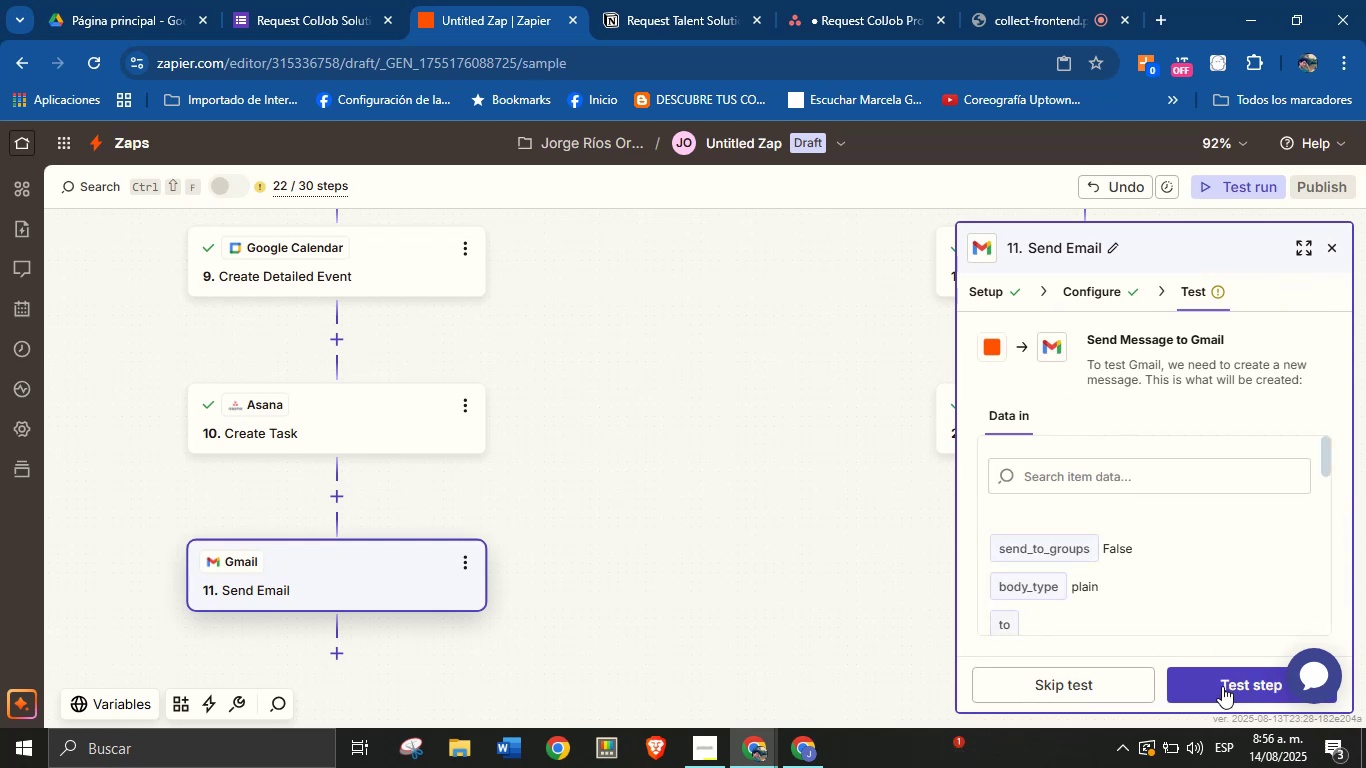 
left_click([1222, 686])
 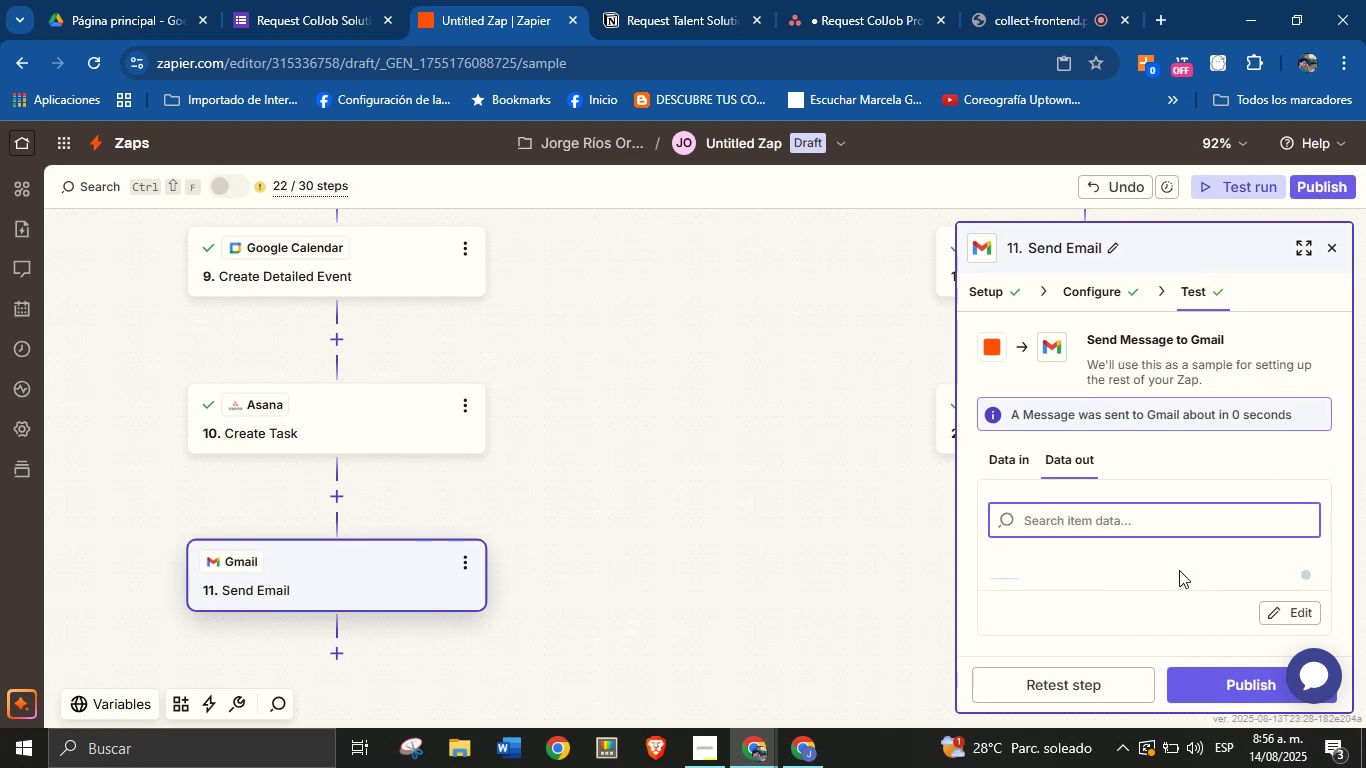 
left_click_drag(start_coordinate=[696, 584], to_coordinate=[743, 500])
 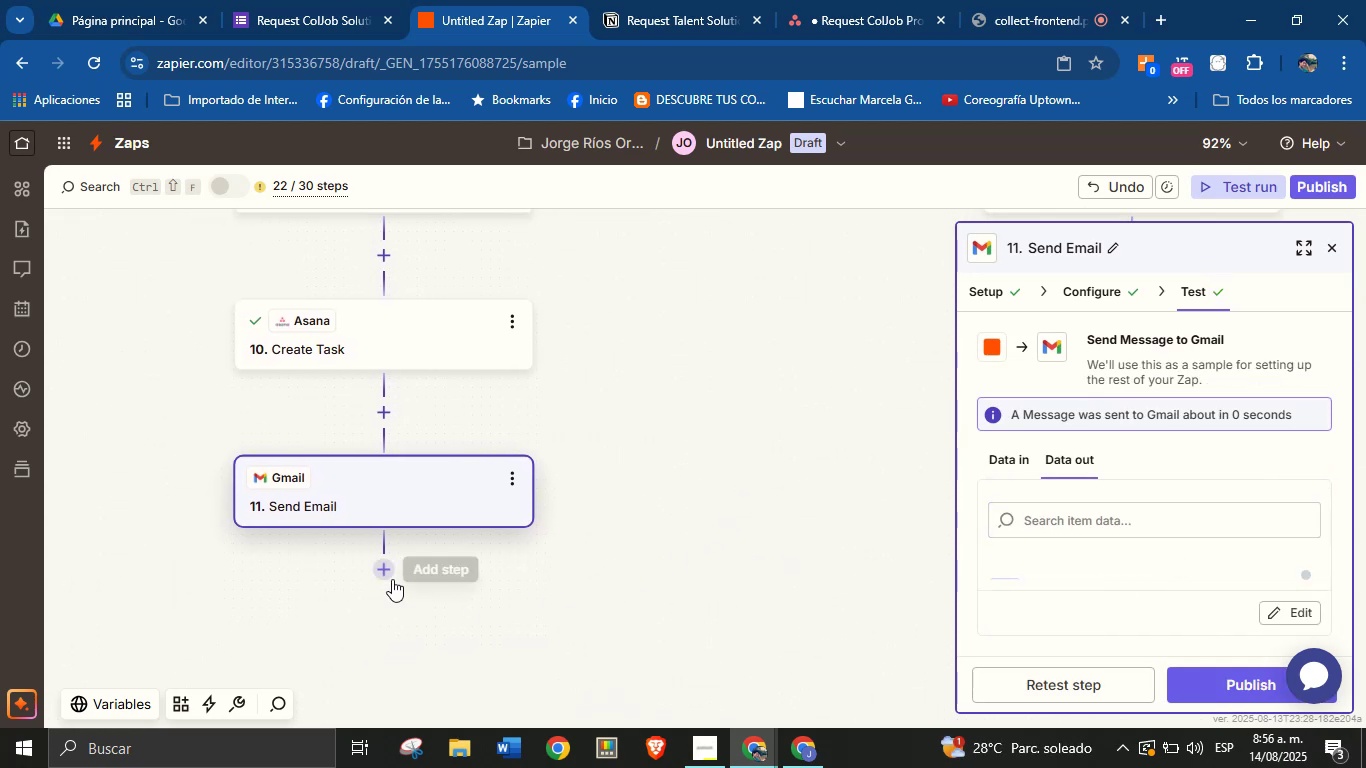 
left_click([389, 571])
 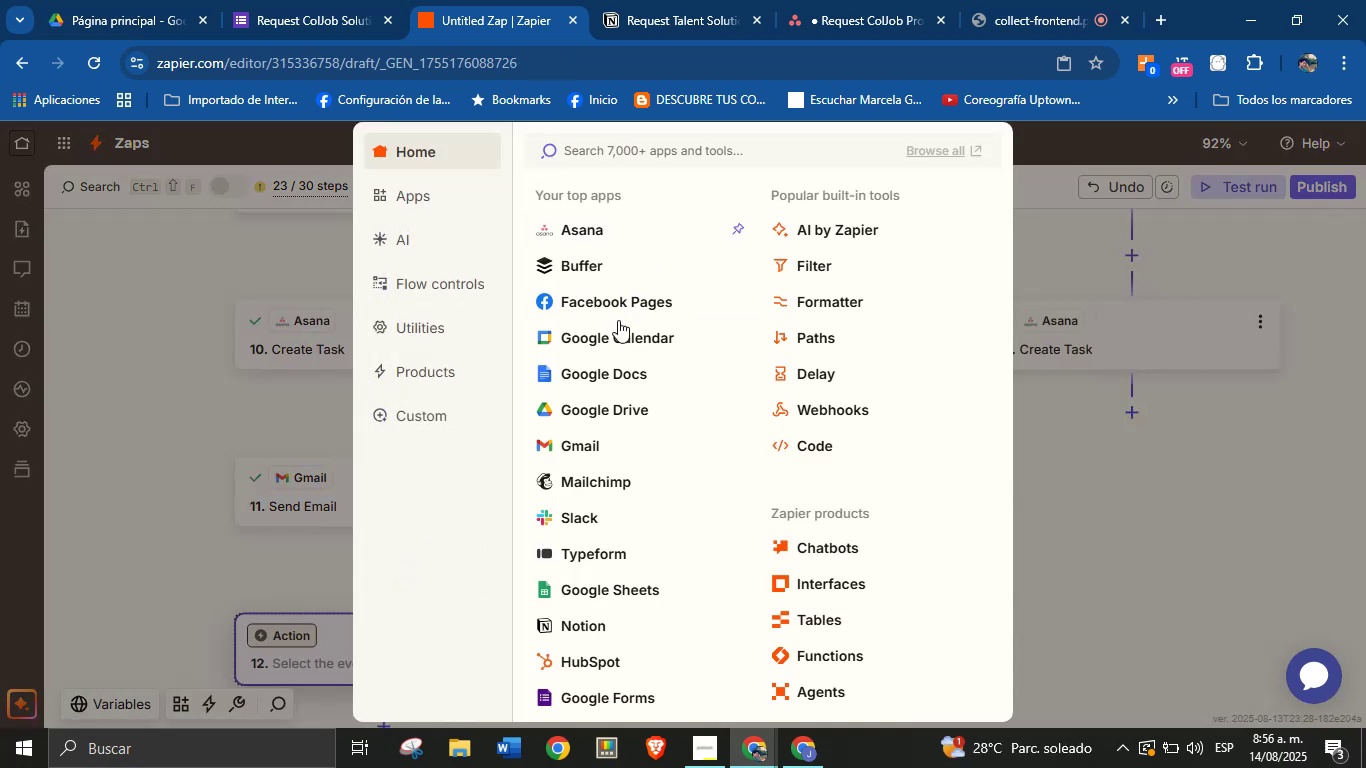 
scroll: coordinate [624, 409], scroll_direction: down, amount: 2.0
 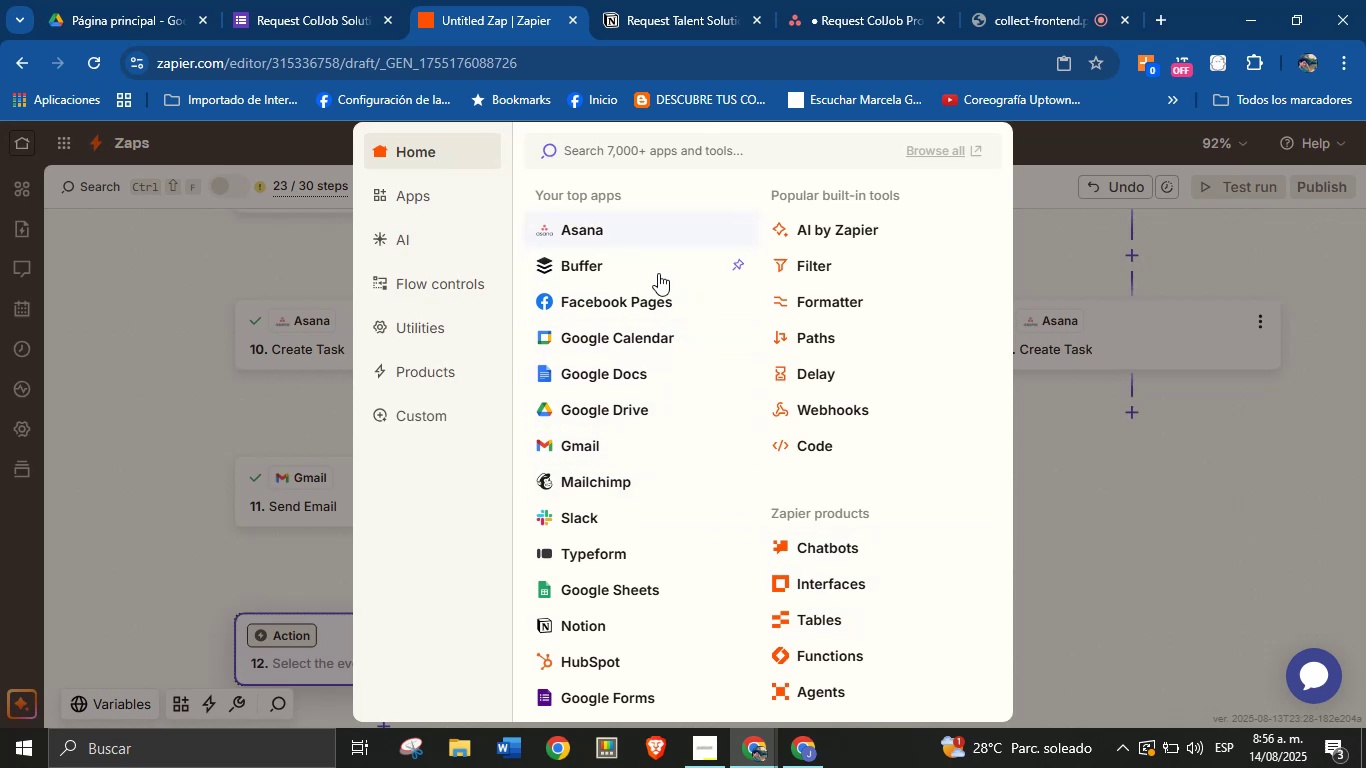 
wait(9.32)
 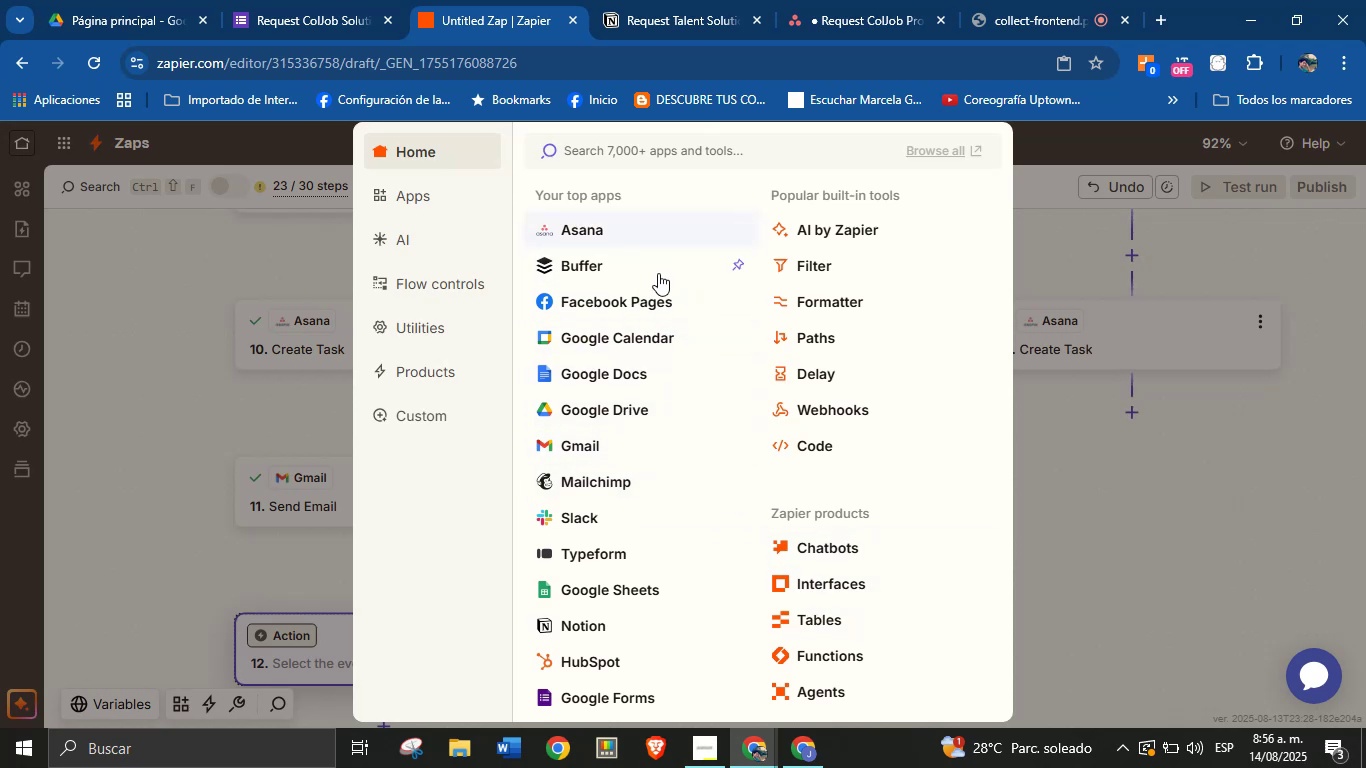 
left_click([1036, 461])
 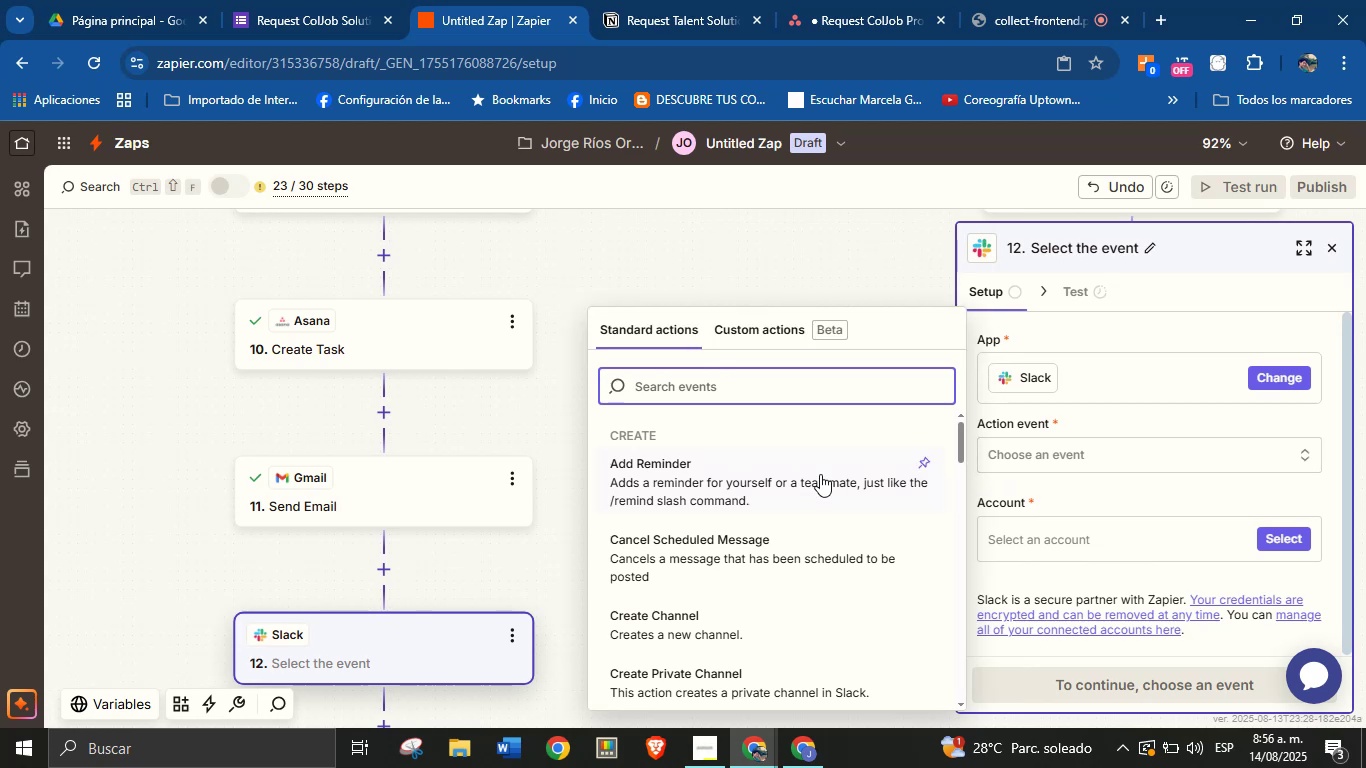 
type(sen)
 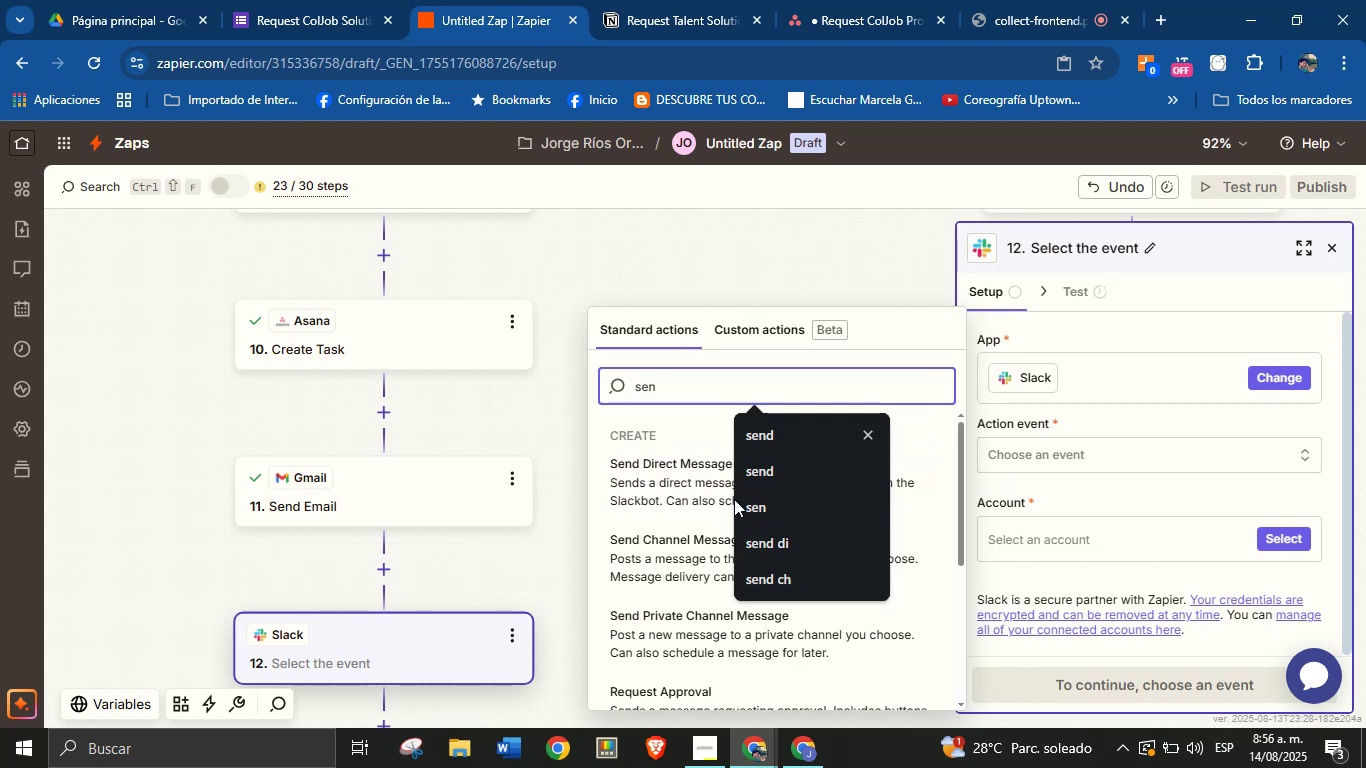 
left_click([693, 536])
 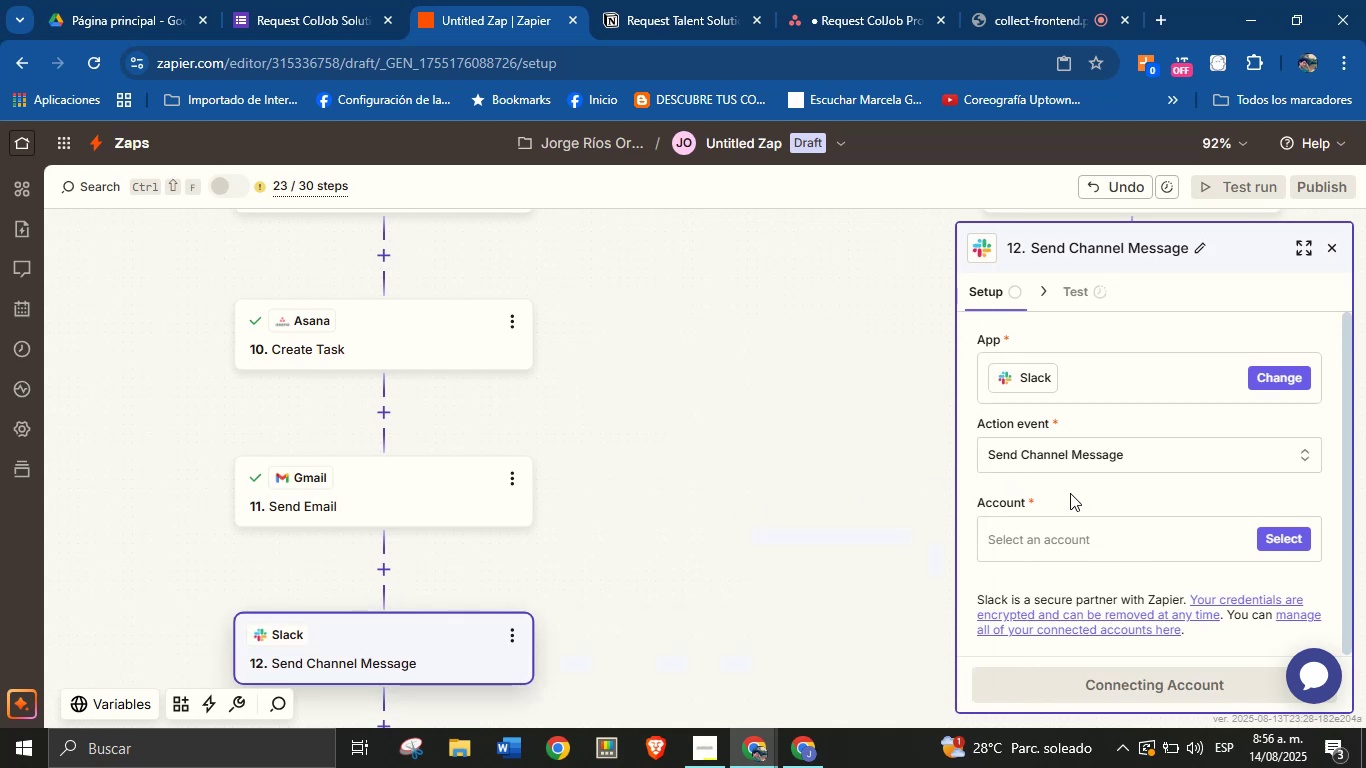 
left_click([1070, 493])
 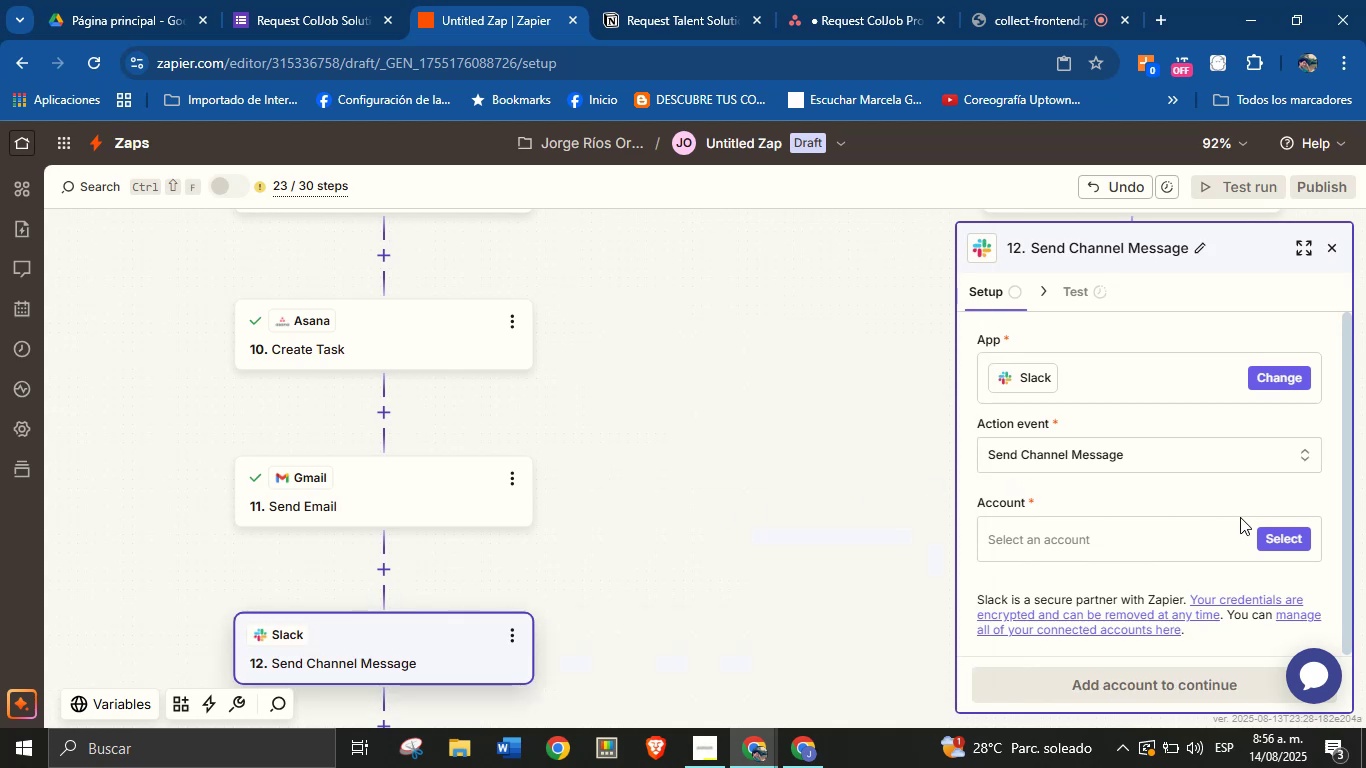 
left_click([1295, 536])
 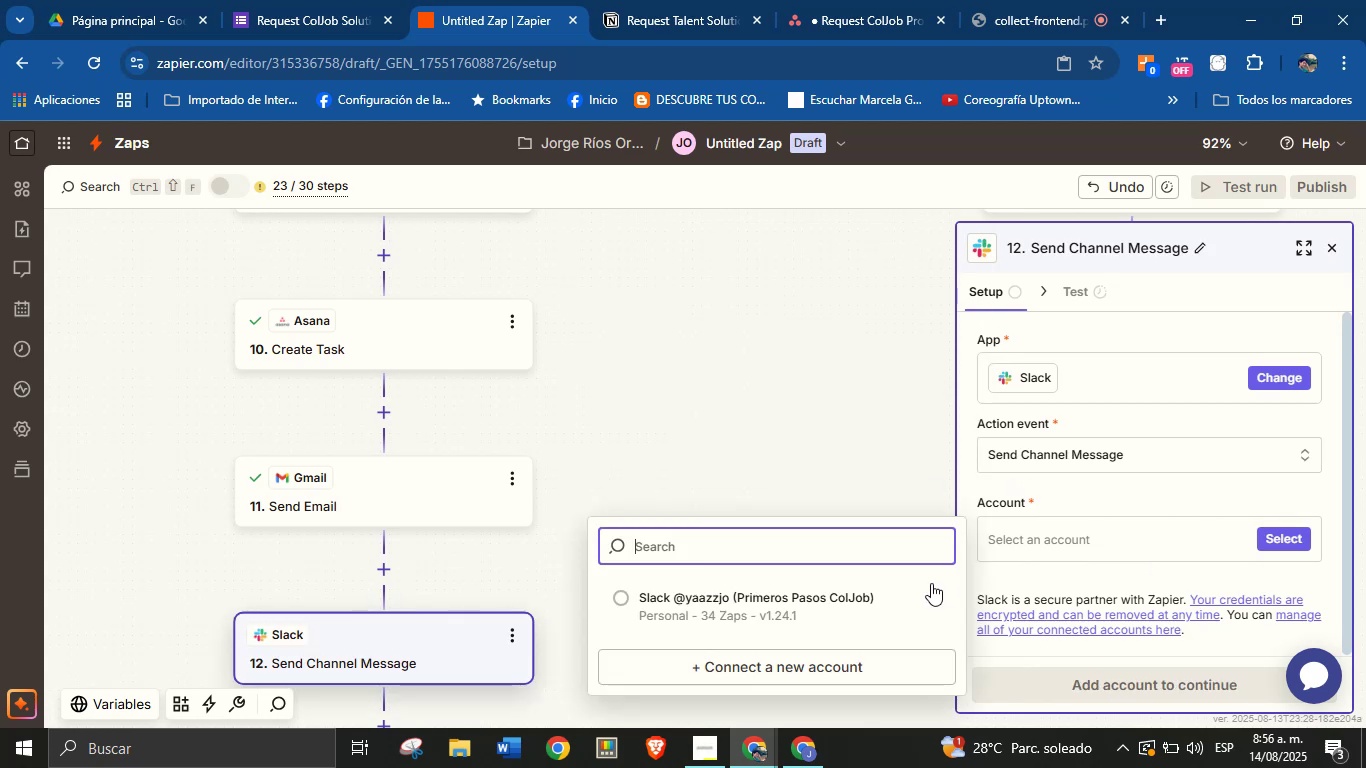 
left_click([786, 595])
 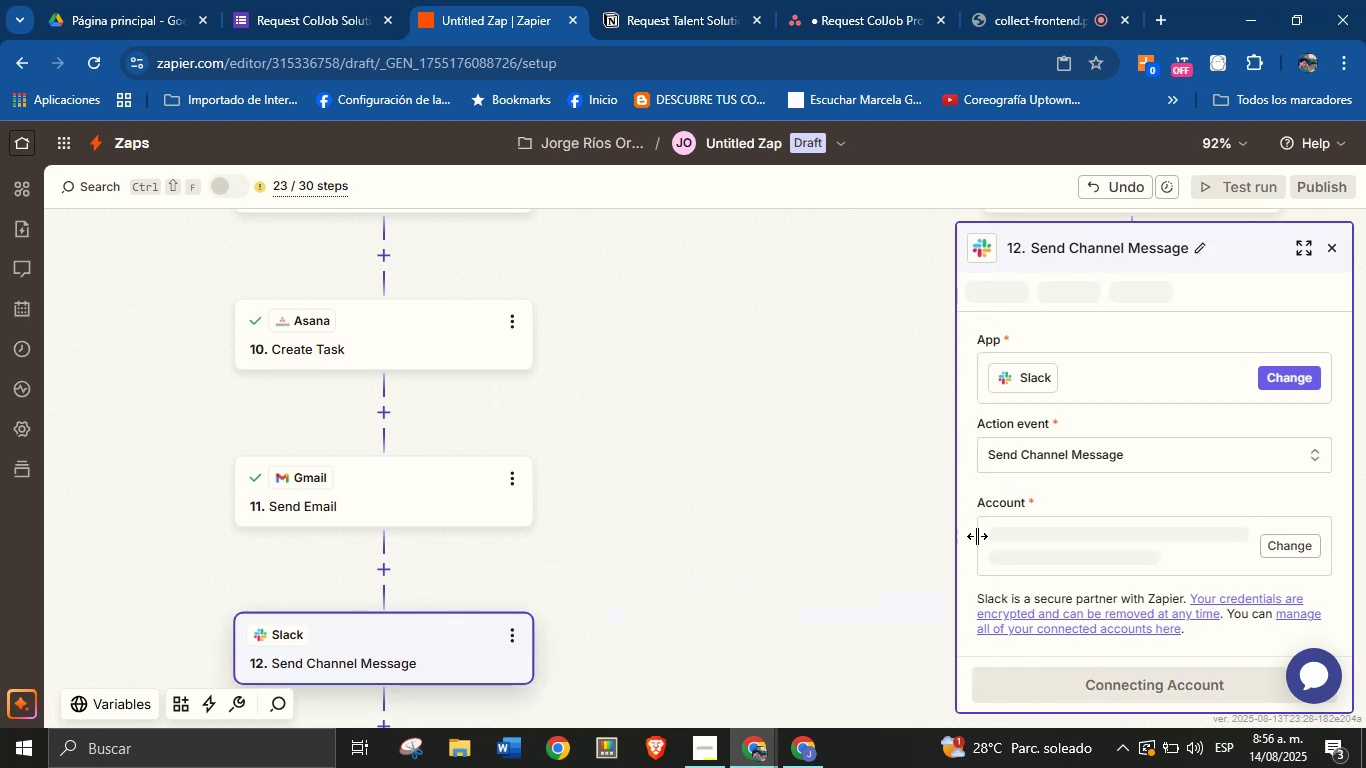 
mouse_move([1108, 524])
 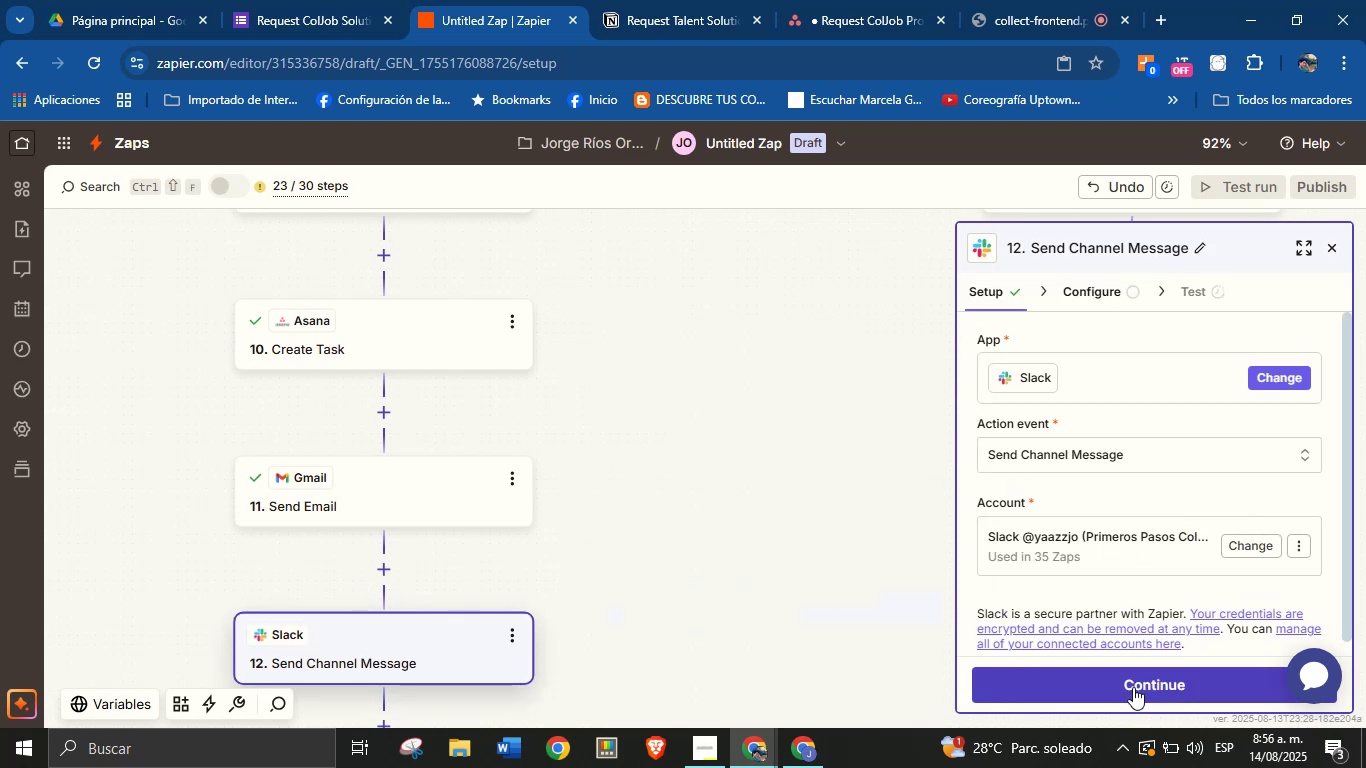 
left_click([1133, 687])
 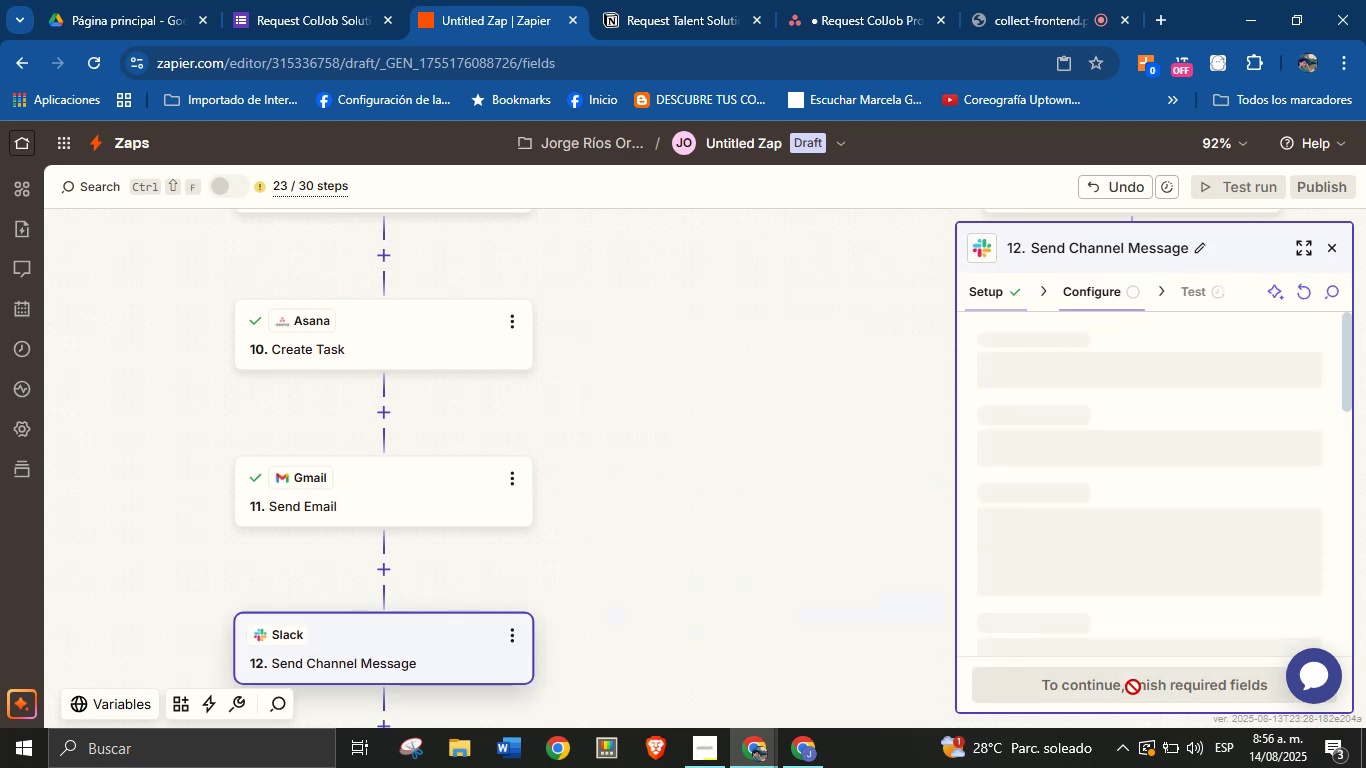 
mouse_move([1017, 554])
 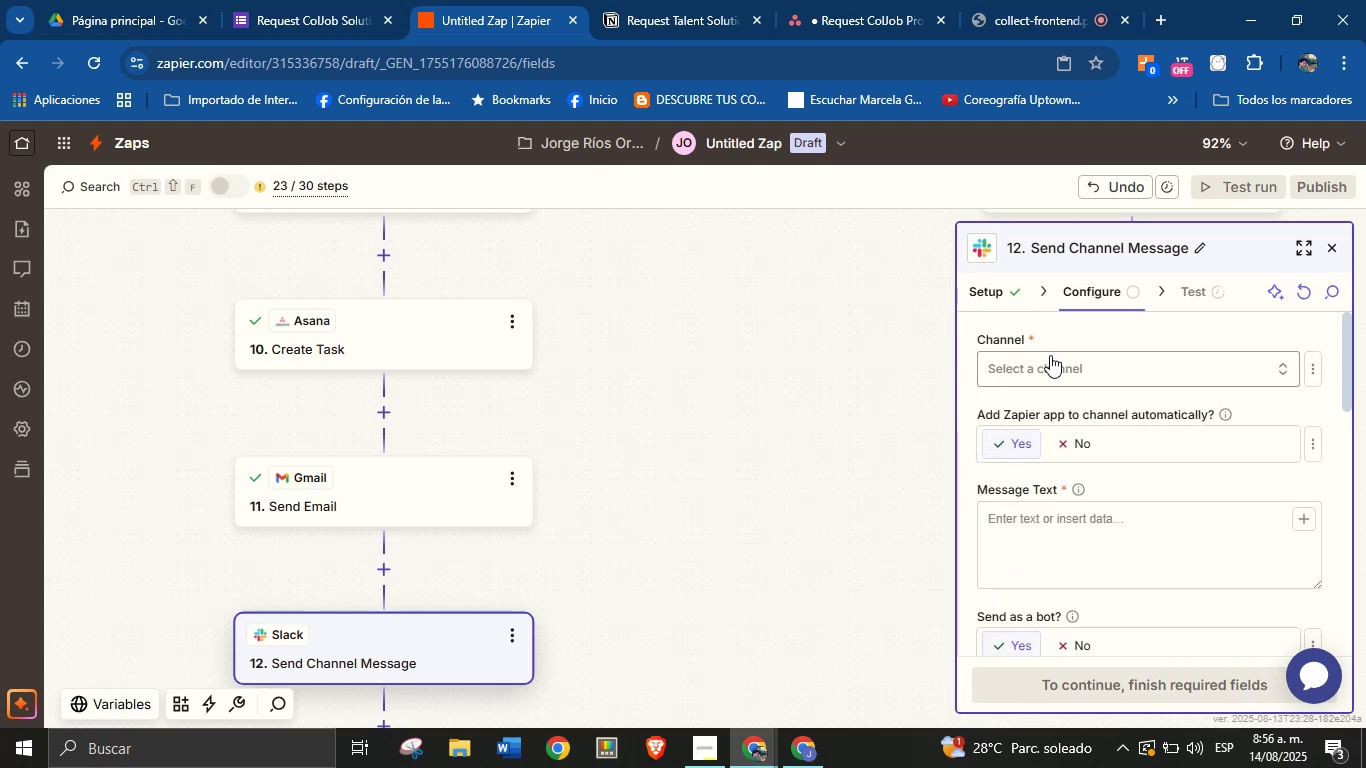 
left_click([1062, 361])
 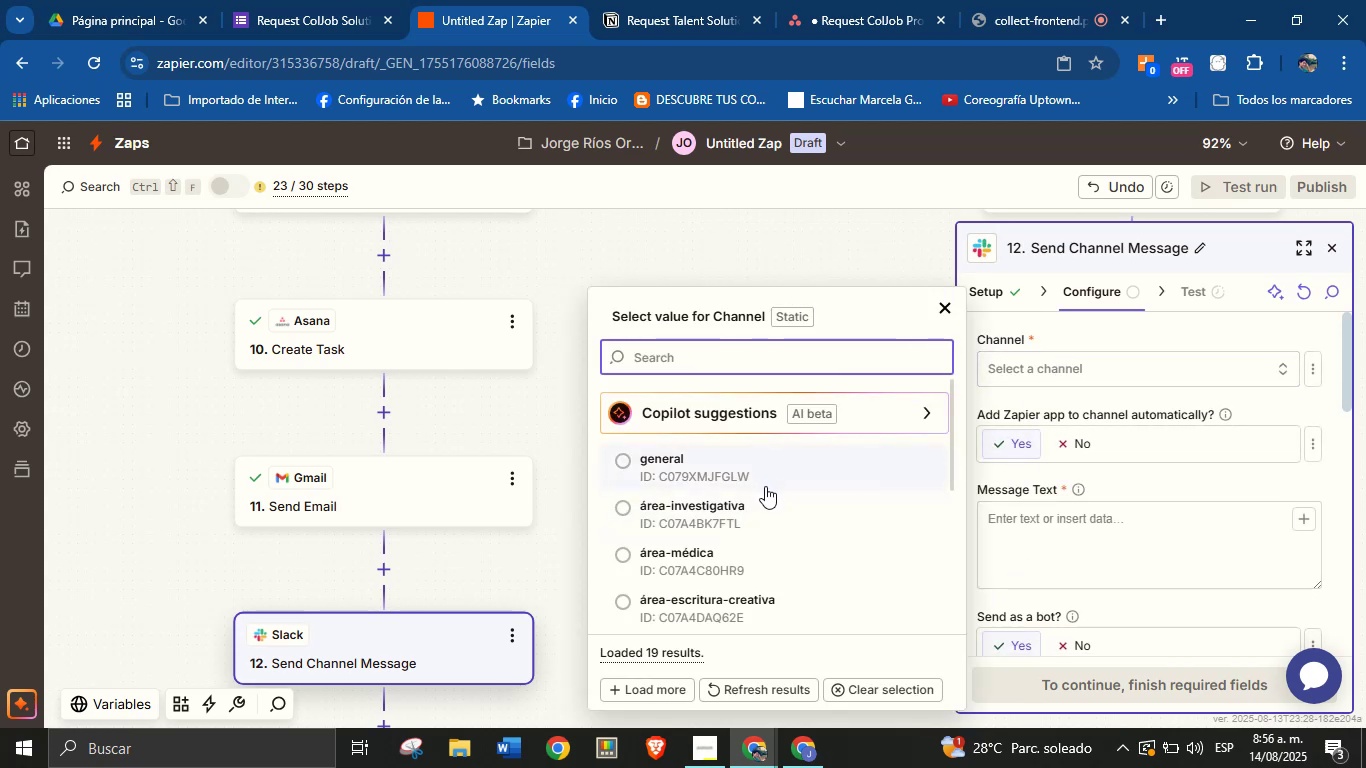 
left_click_drag(start_coordinate=[141, 431], to_coordinate=[337, 414])
 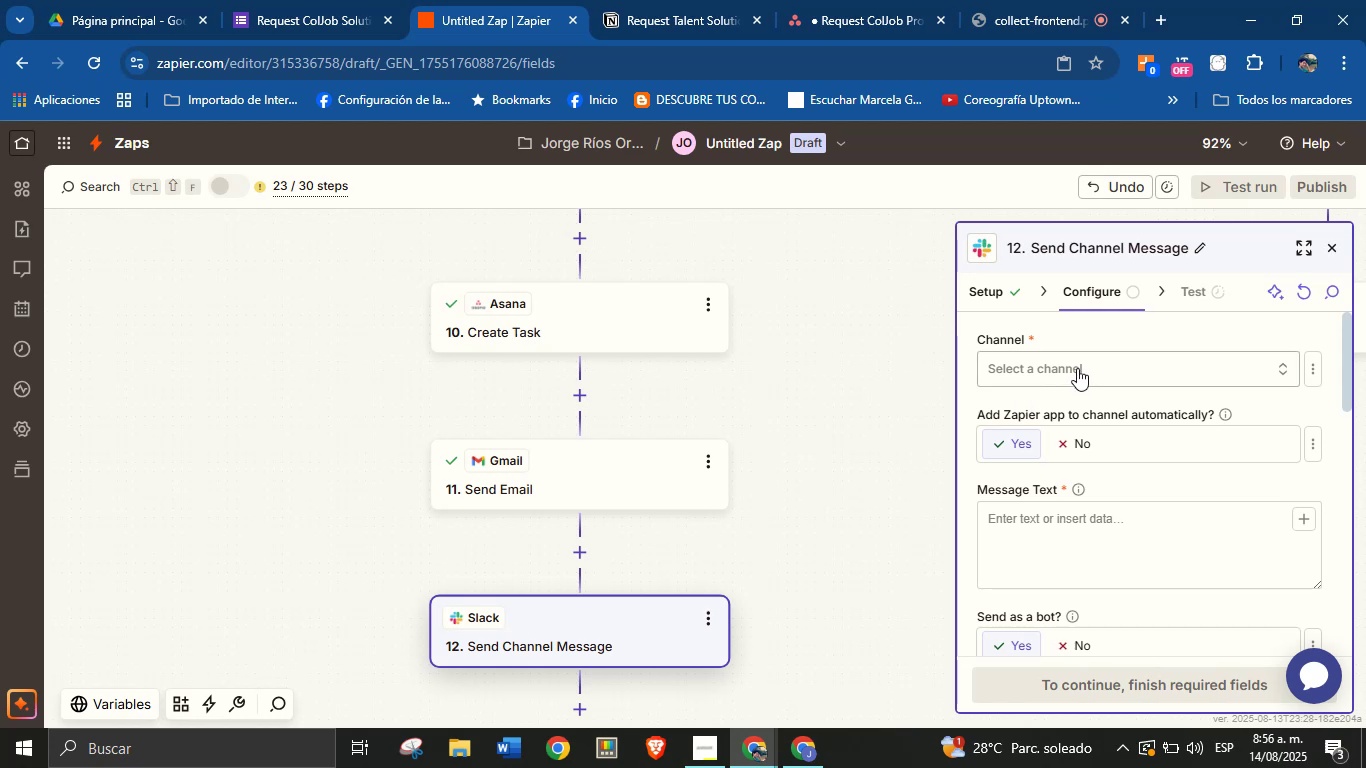 
left_click([1078, 366])
 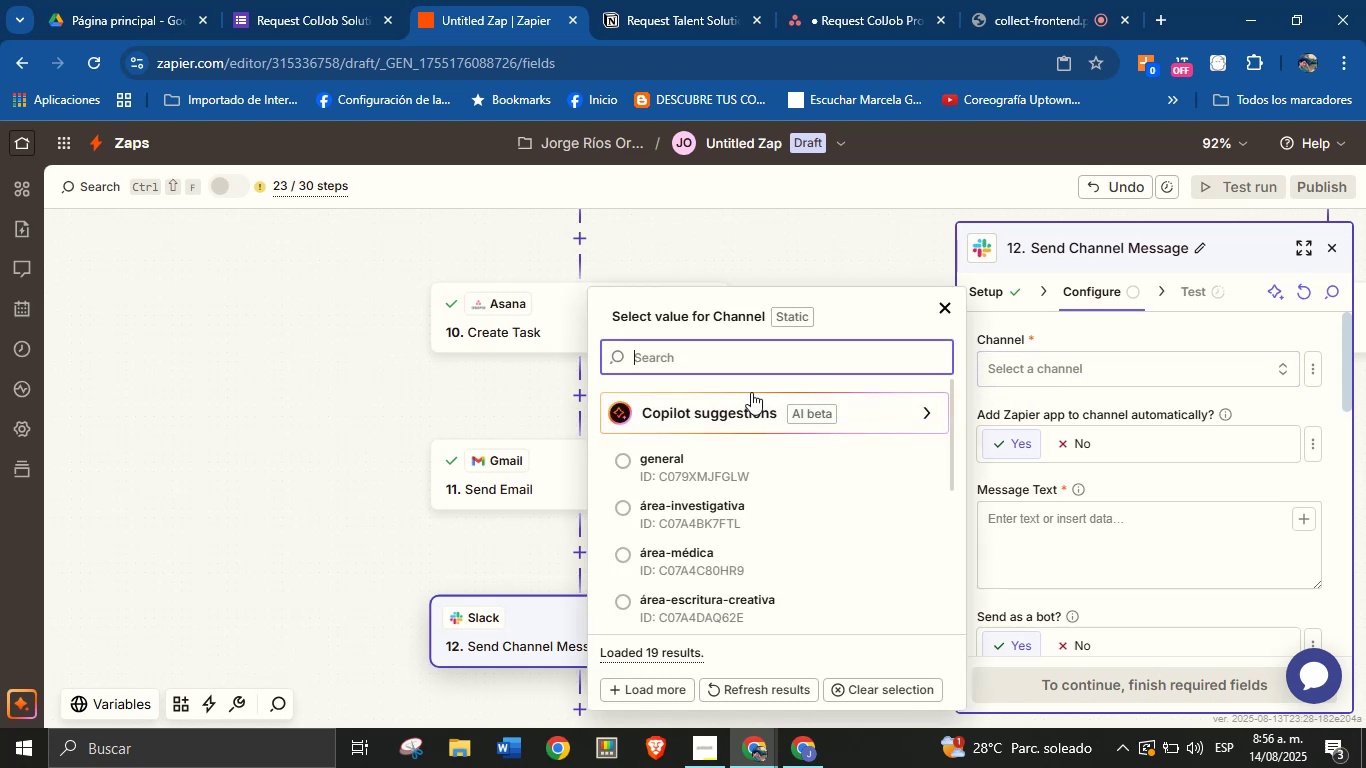 
type(tale)
 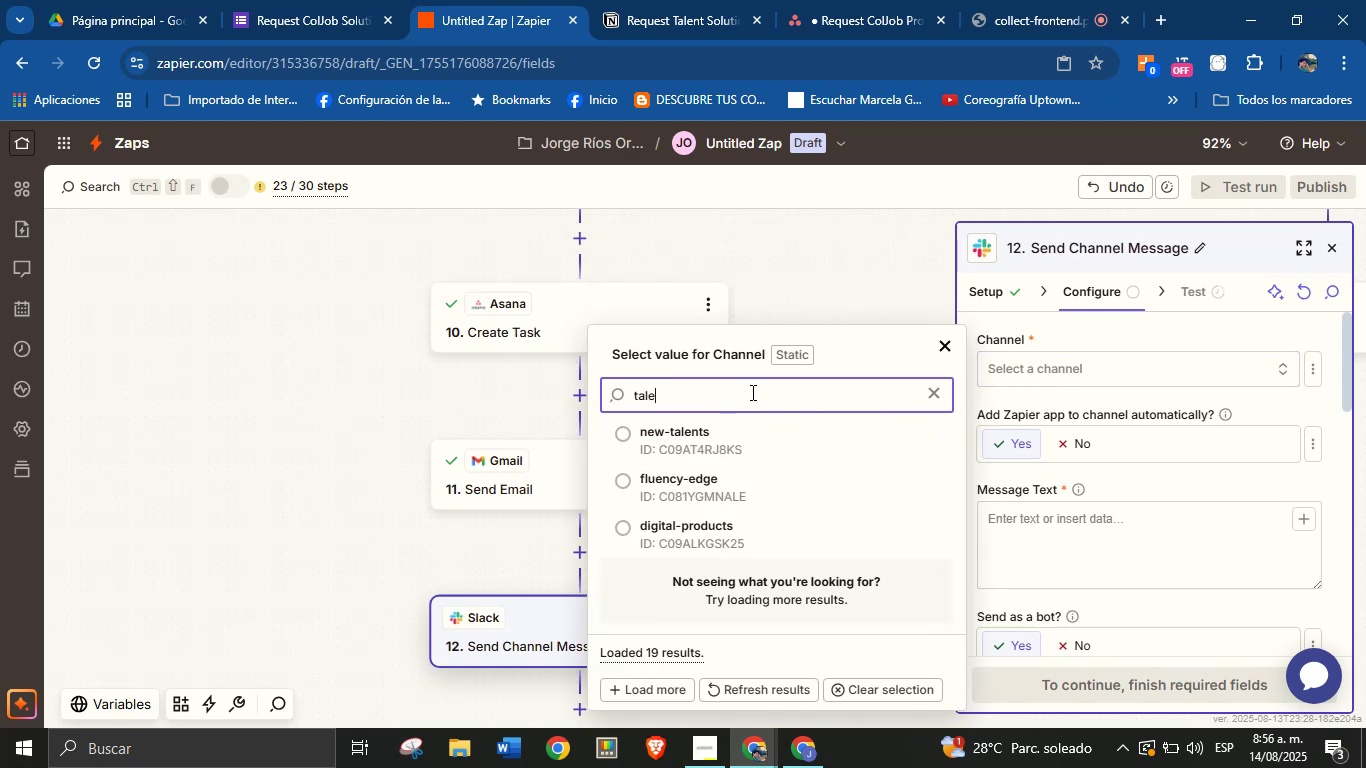 
left_click([688, 424])
 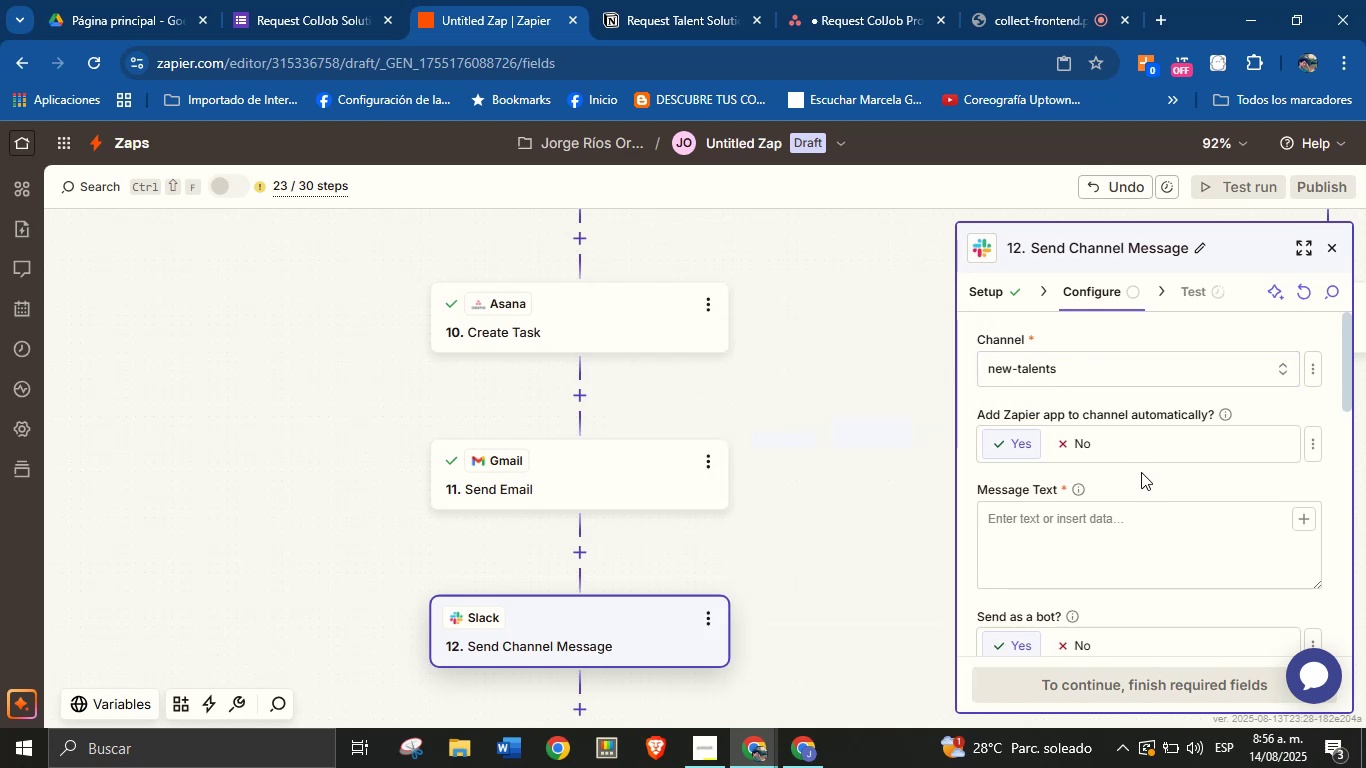 
left_click([1141, 480])
 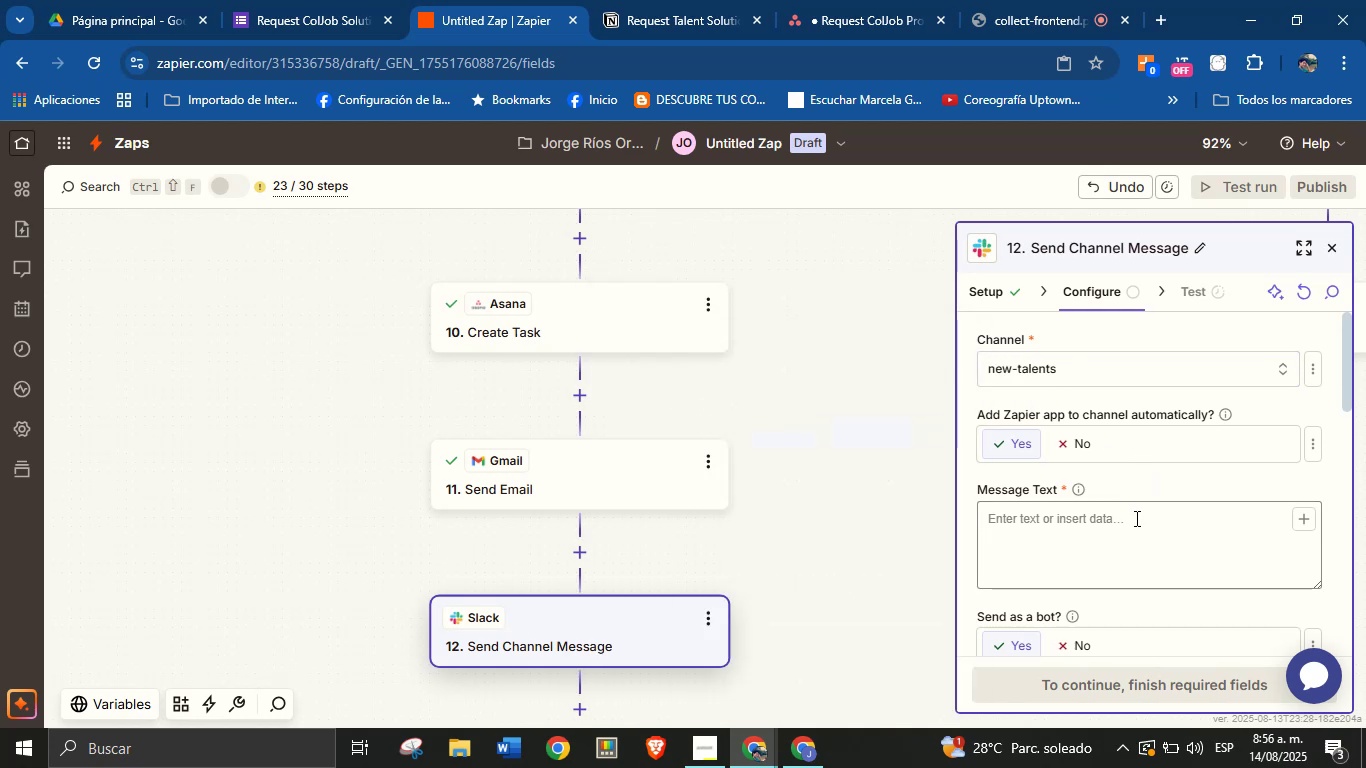 
left_click([1135, 520])
 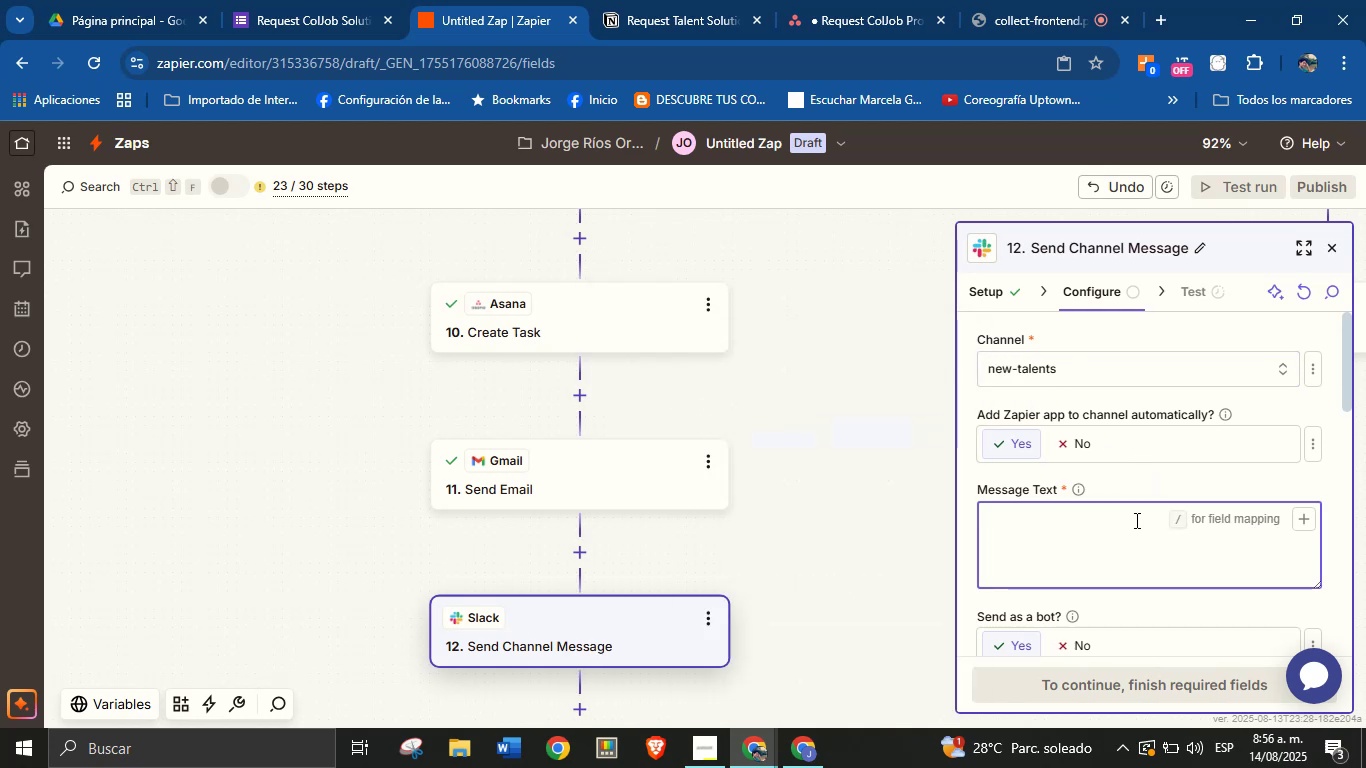 
type(Hi team!)
 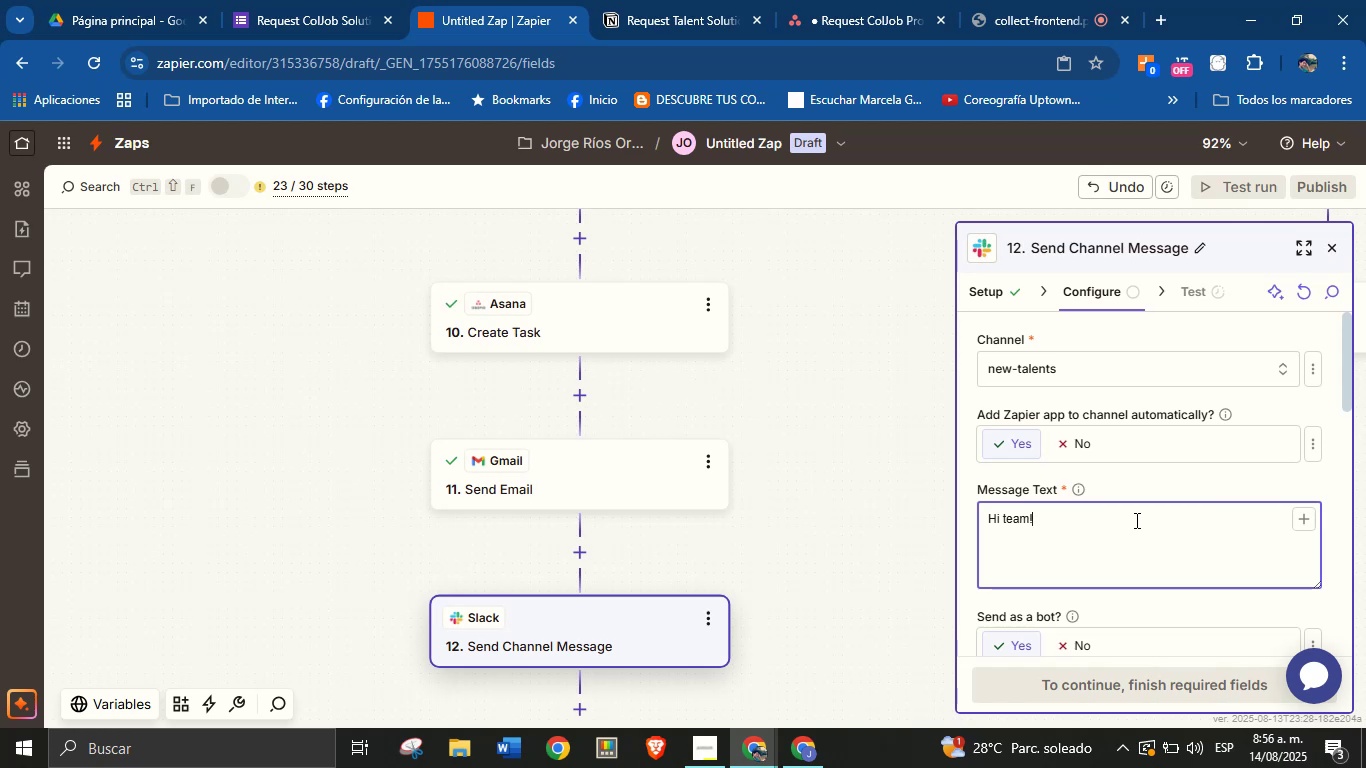 
key(Enter)
 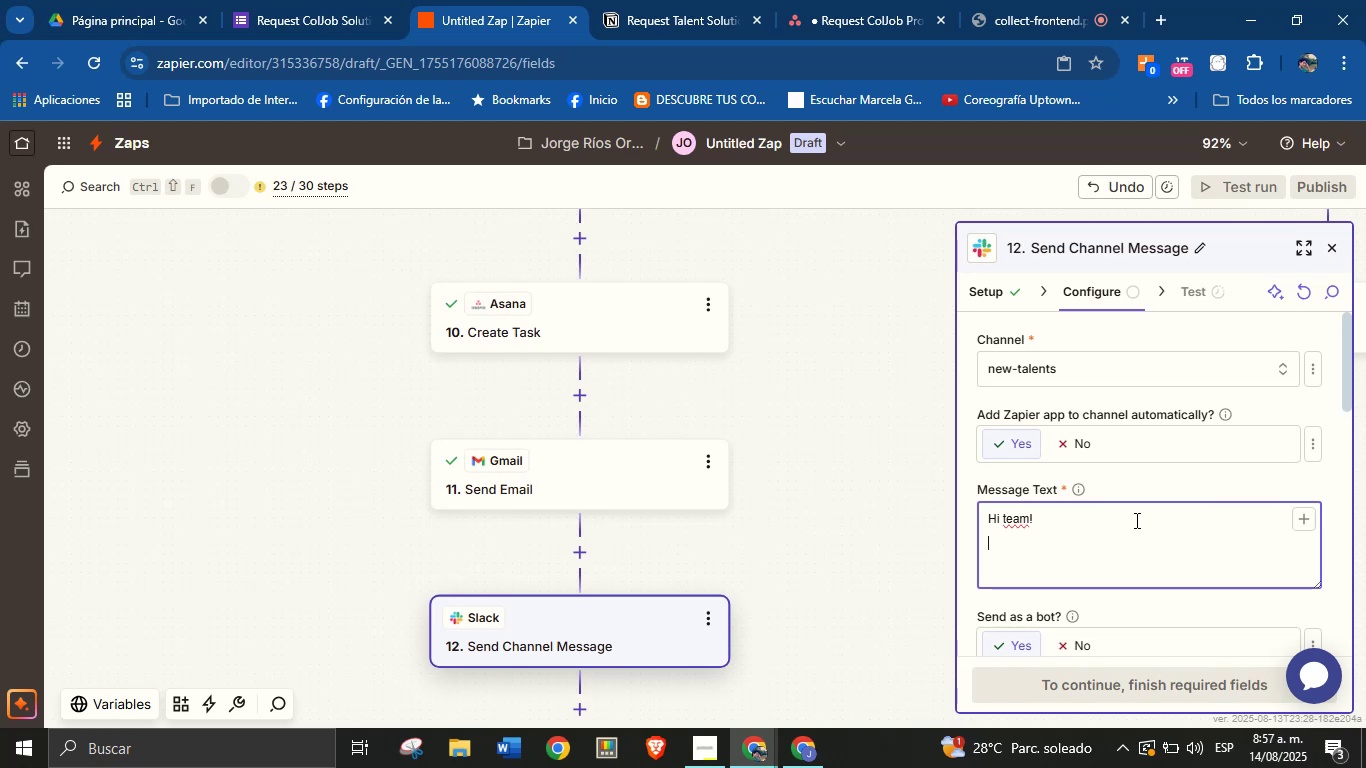 
type(There is a new service request for talent )
 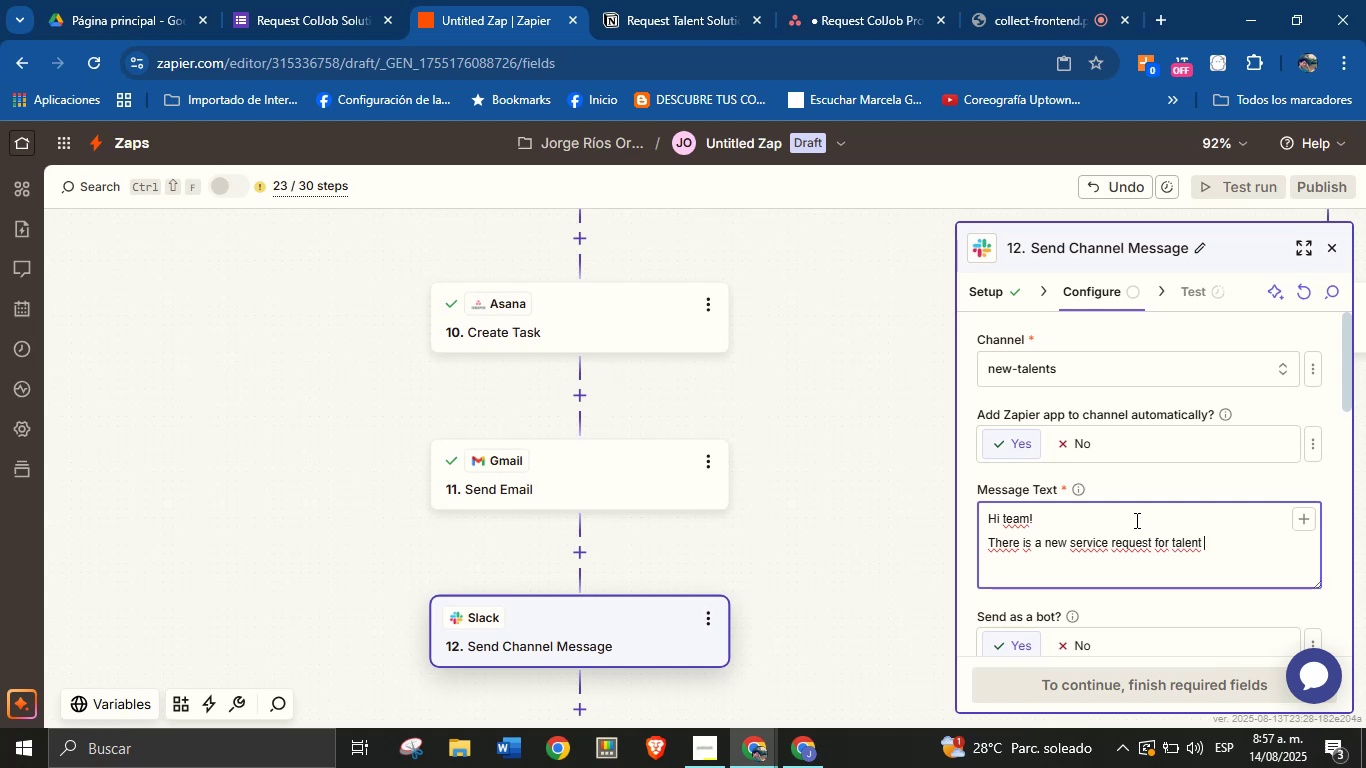 
key(Backspace)
 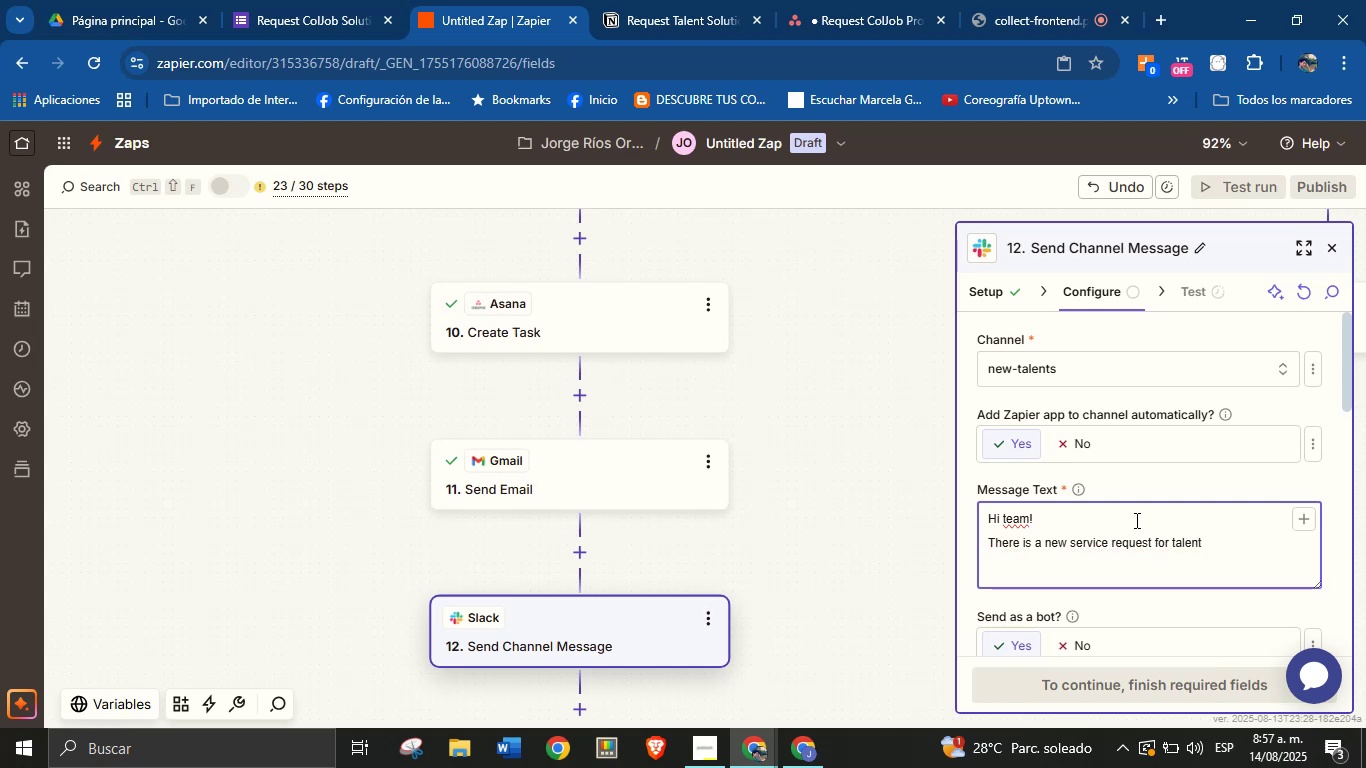 
key(Space)
 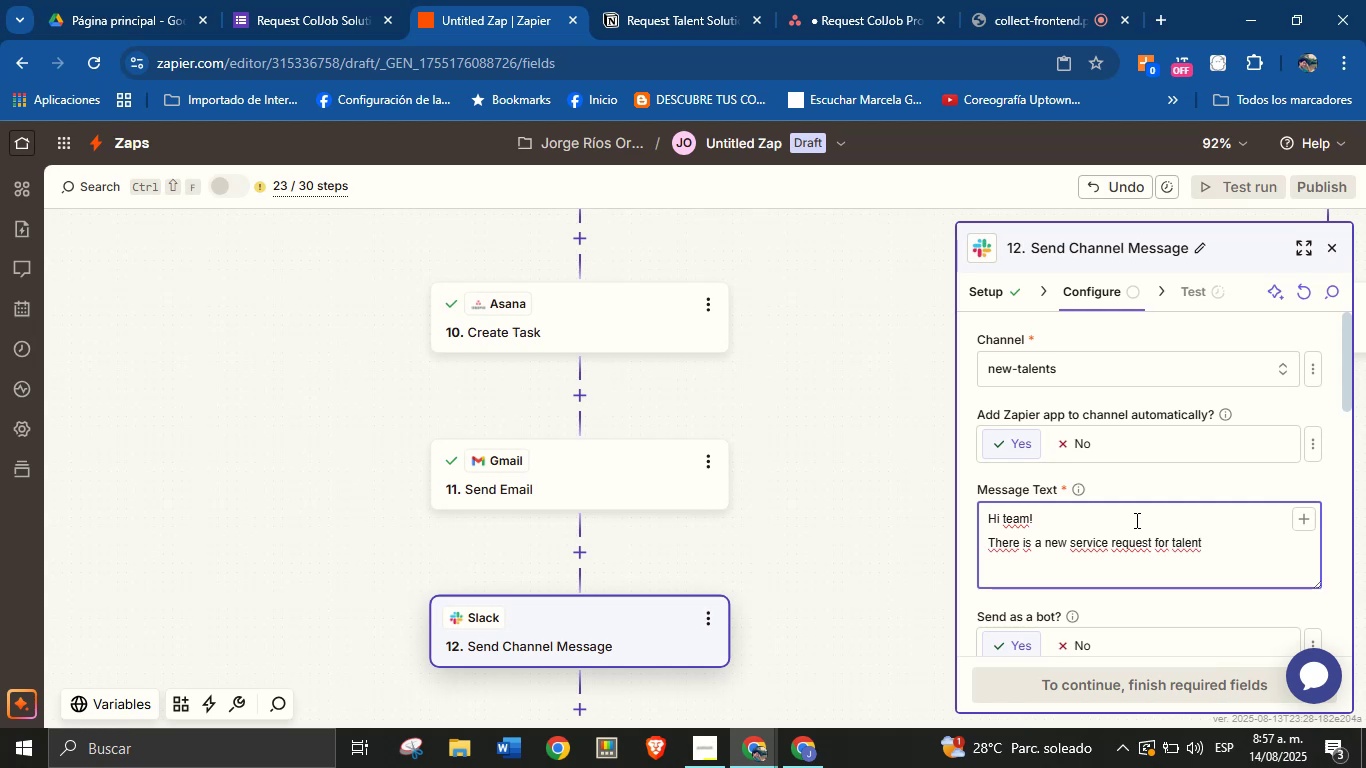 
type(in the )
 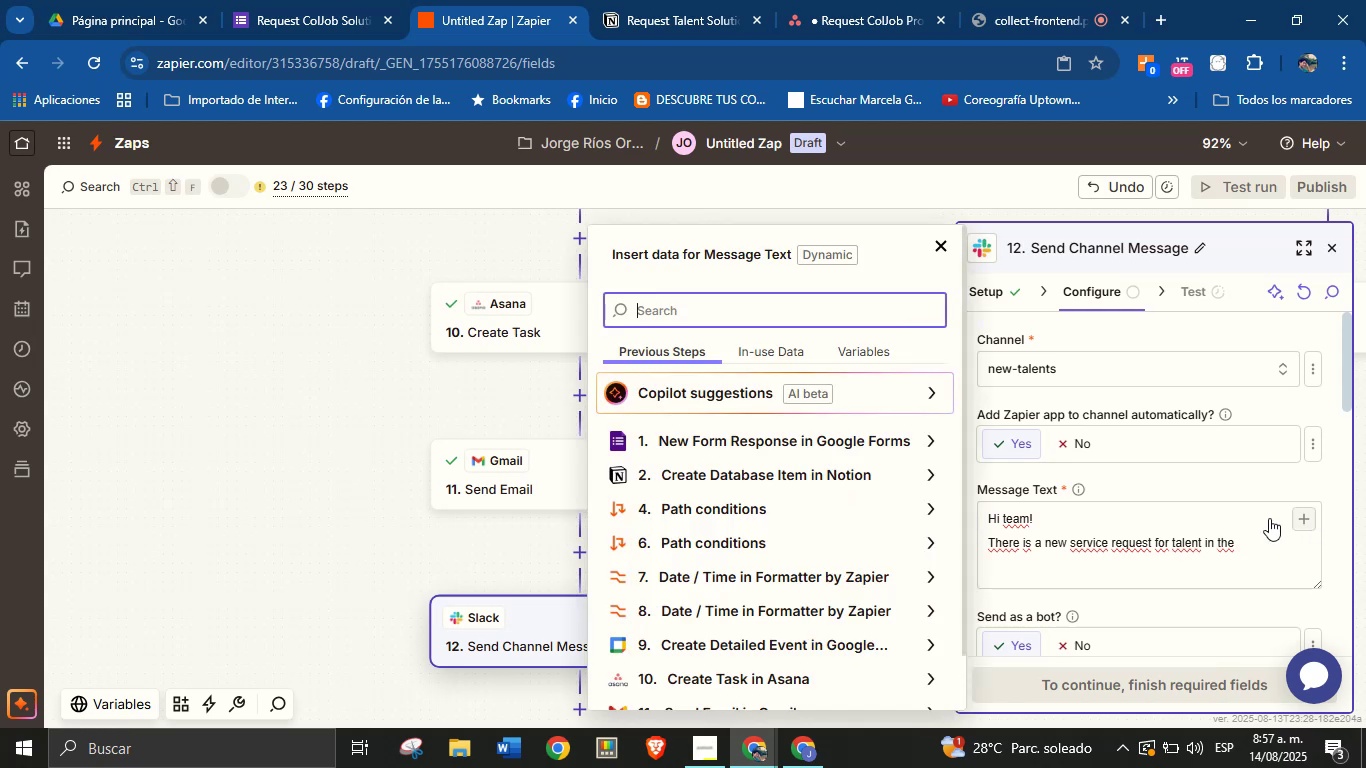 
type(area)
 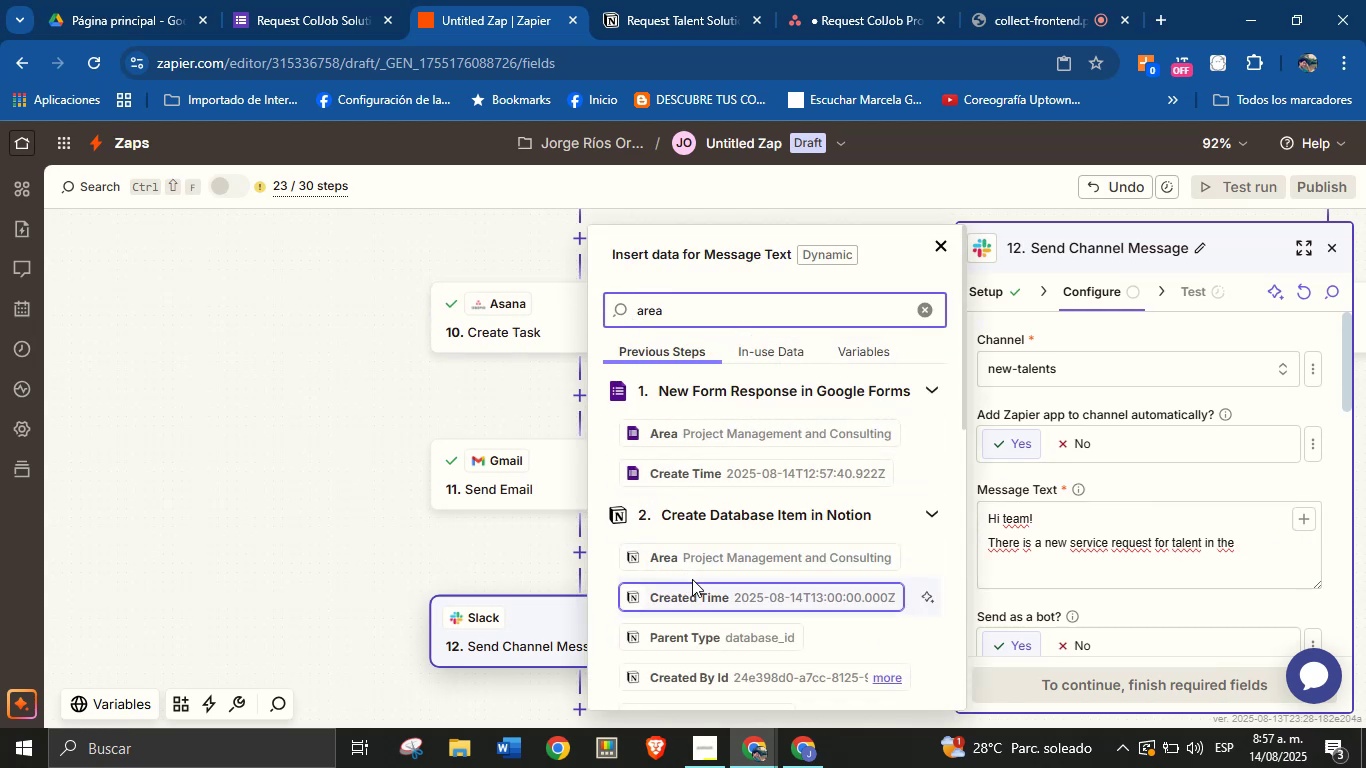 
left_click([713, 553])
 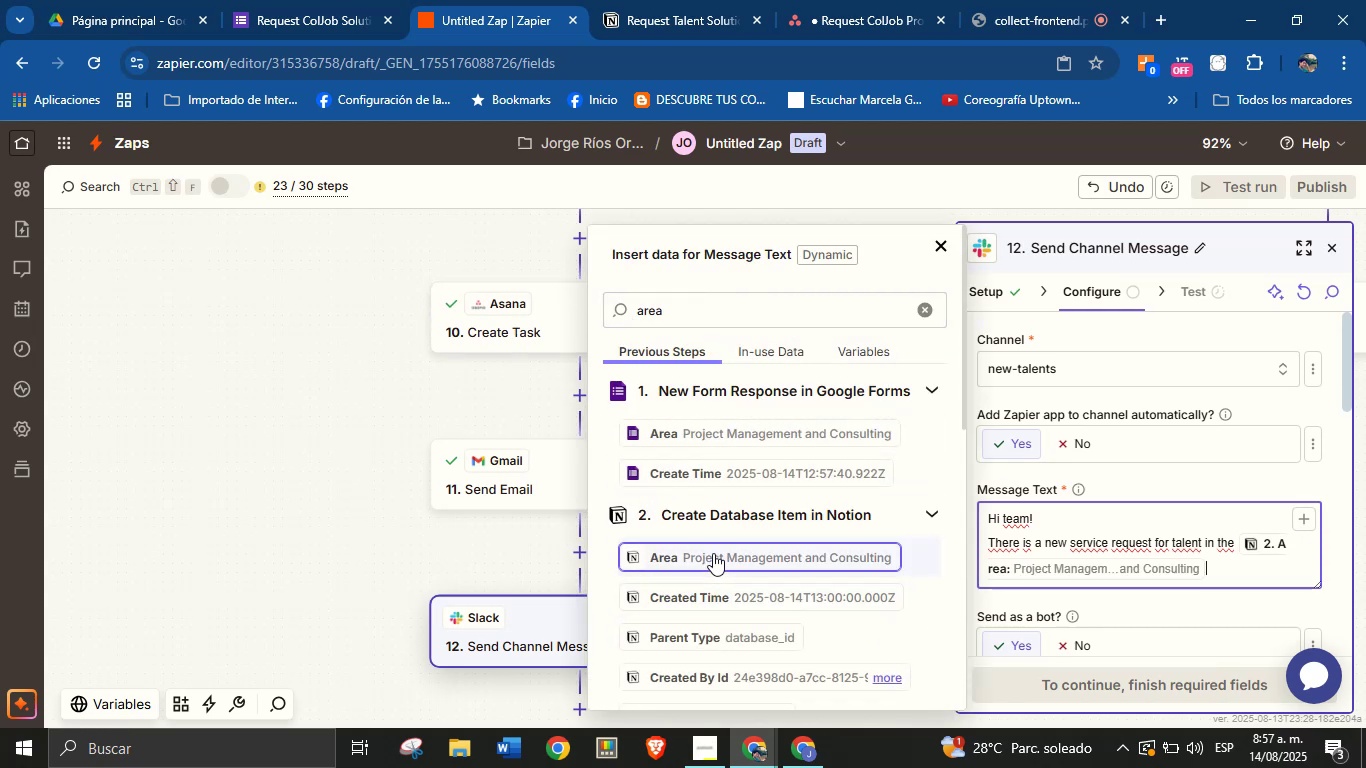 
type( area)
 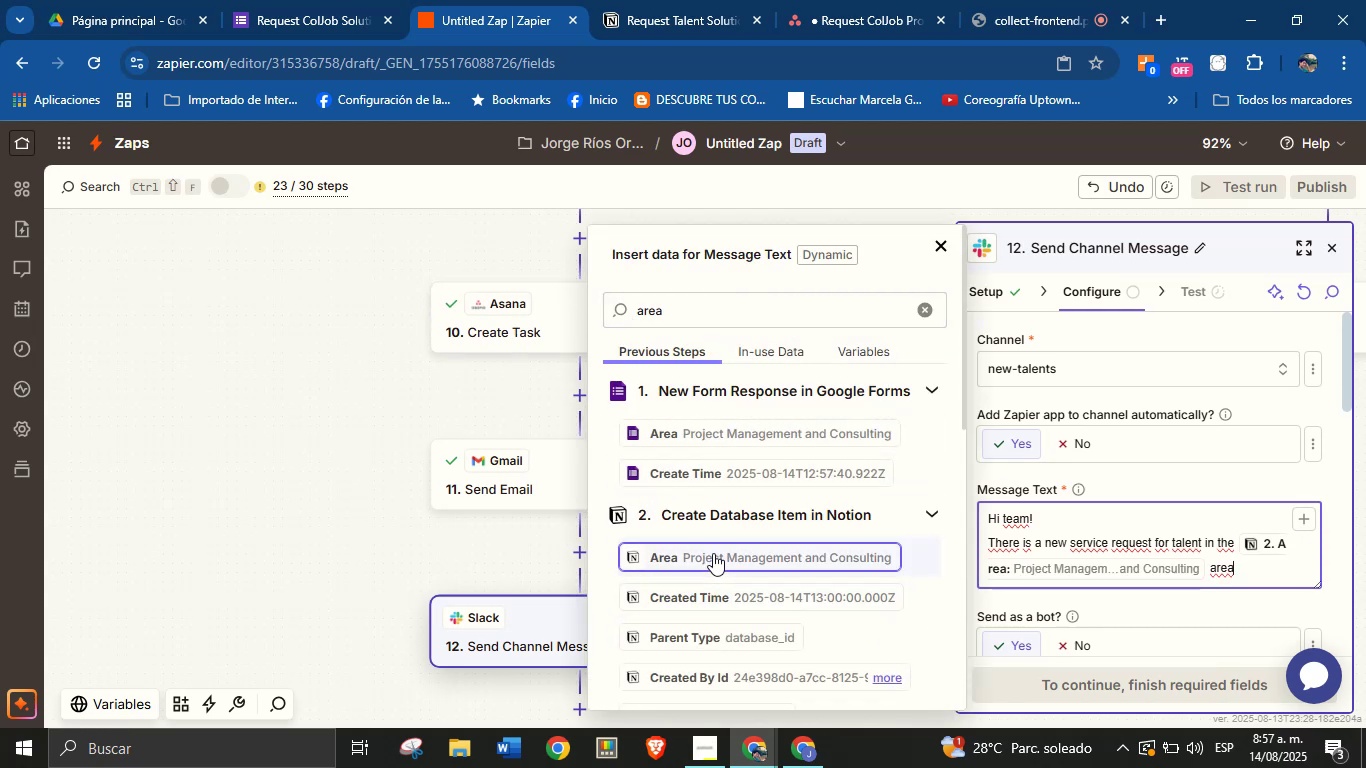 
key(Period)
 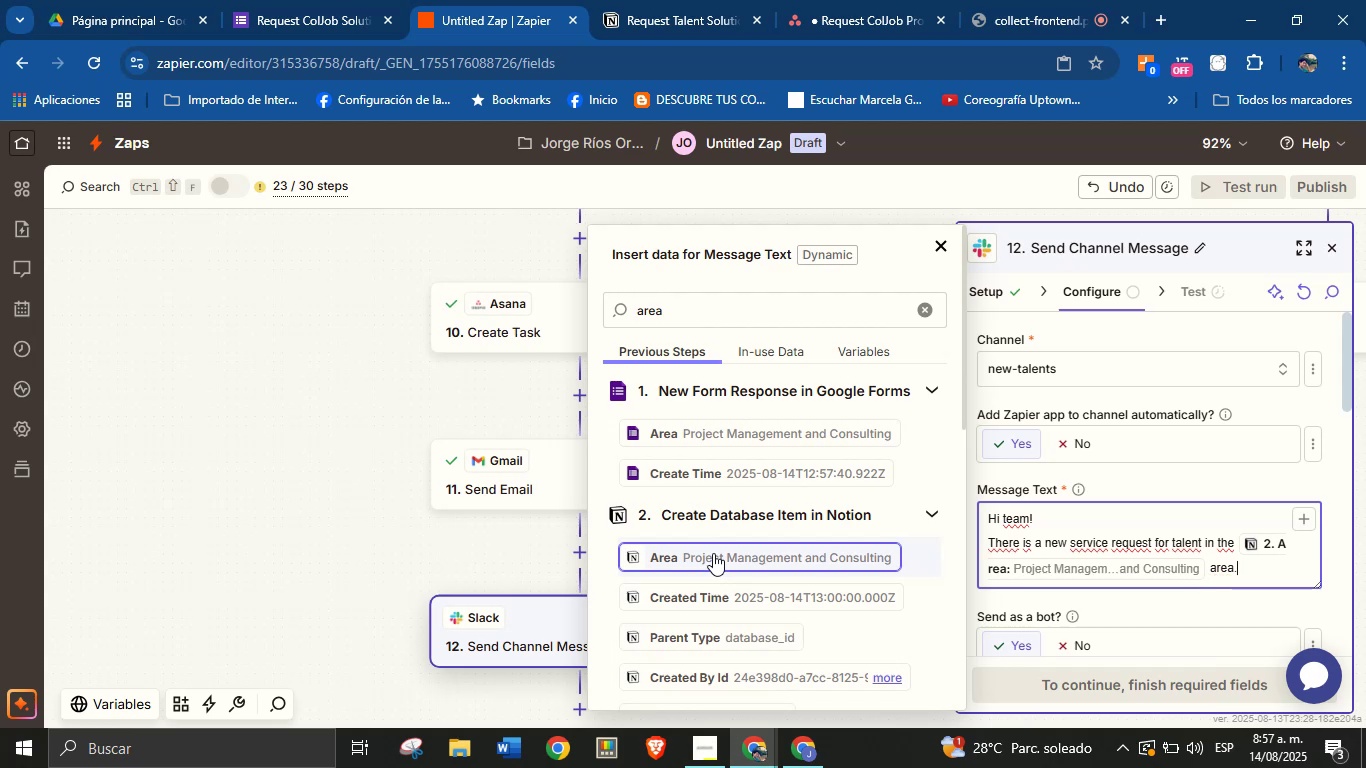 
key(Enter)
 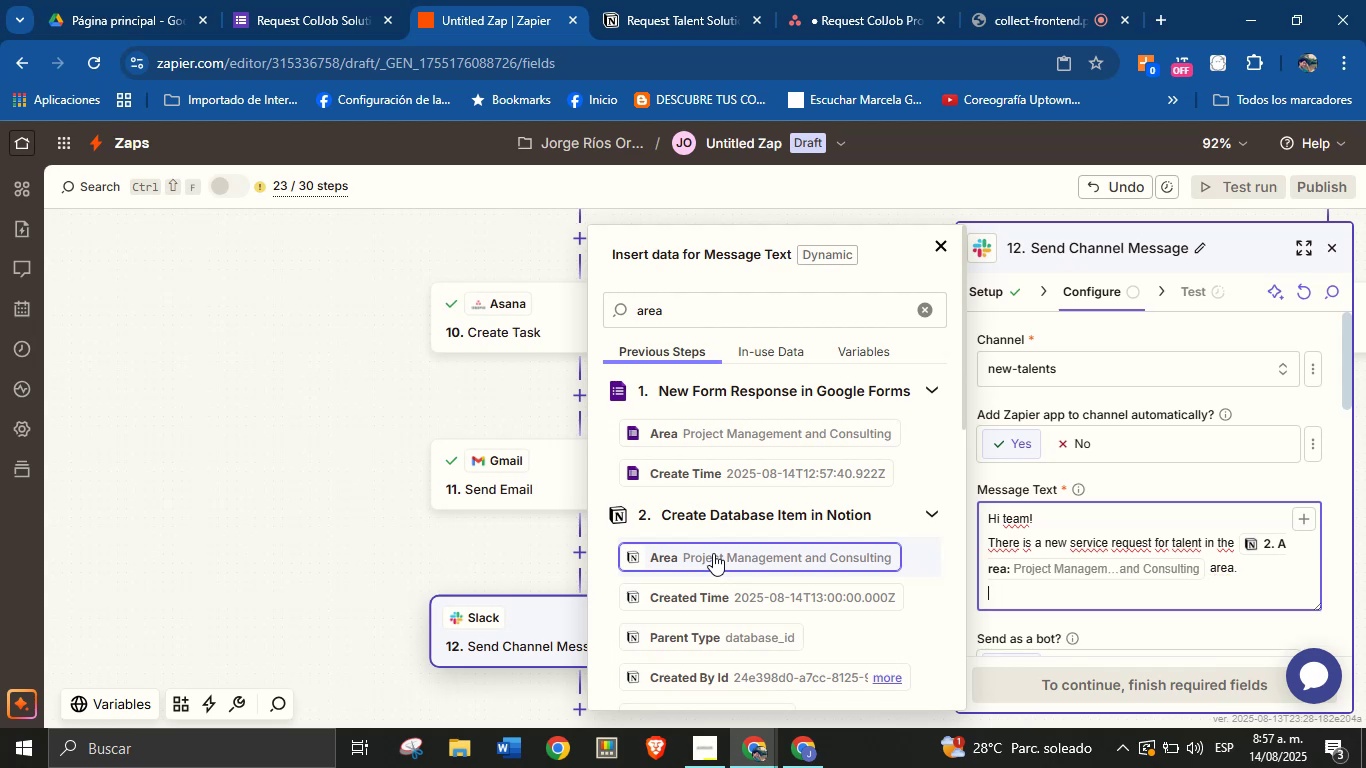 
key(Enter)
 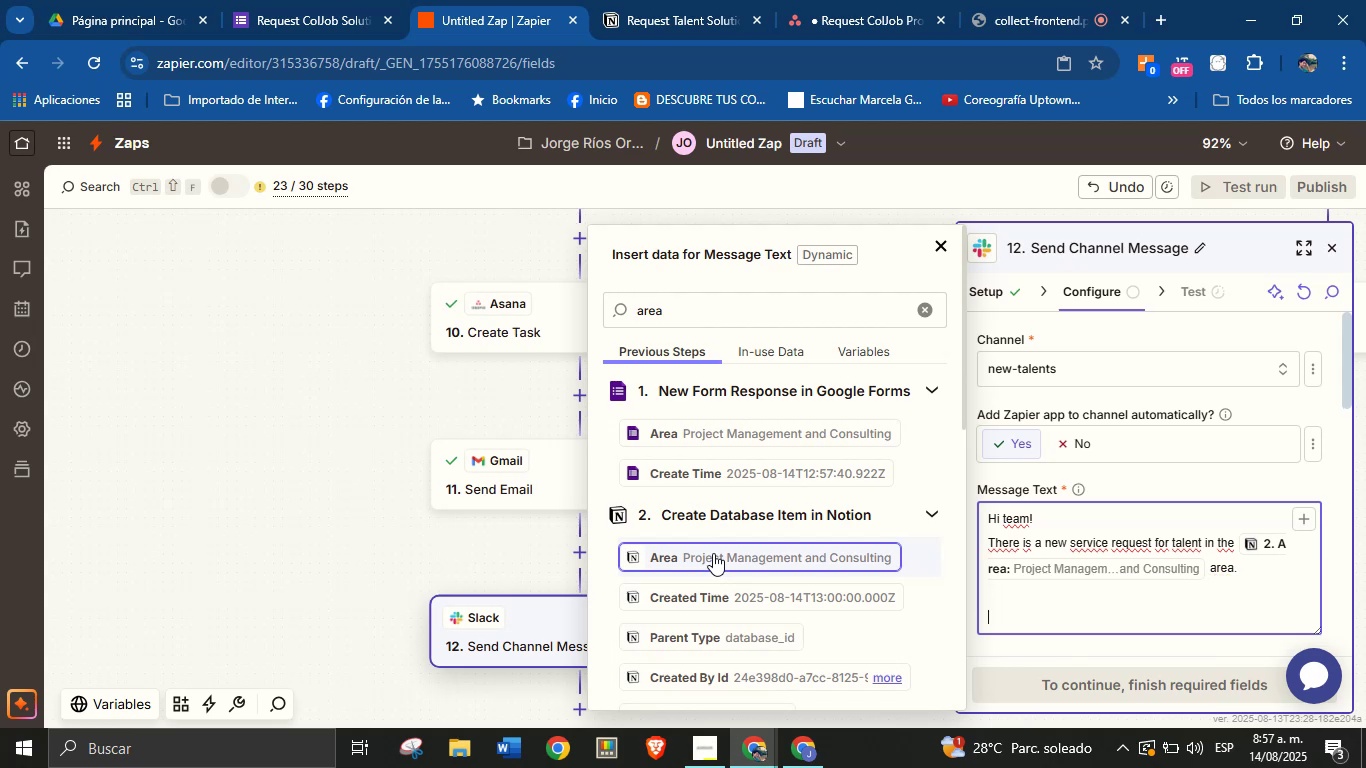 
type(View the details here>)
 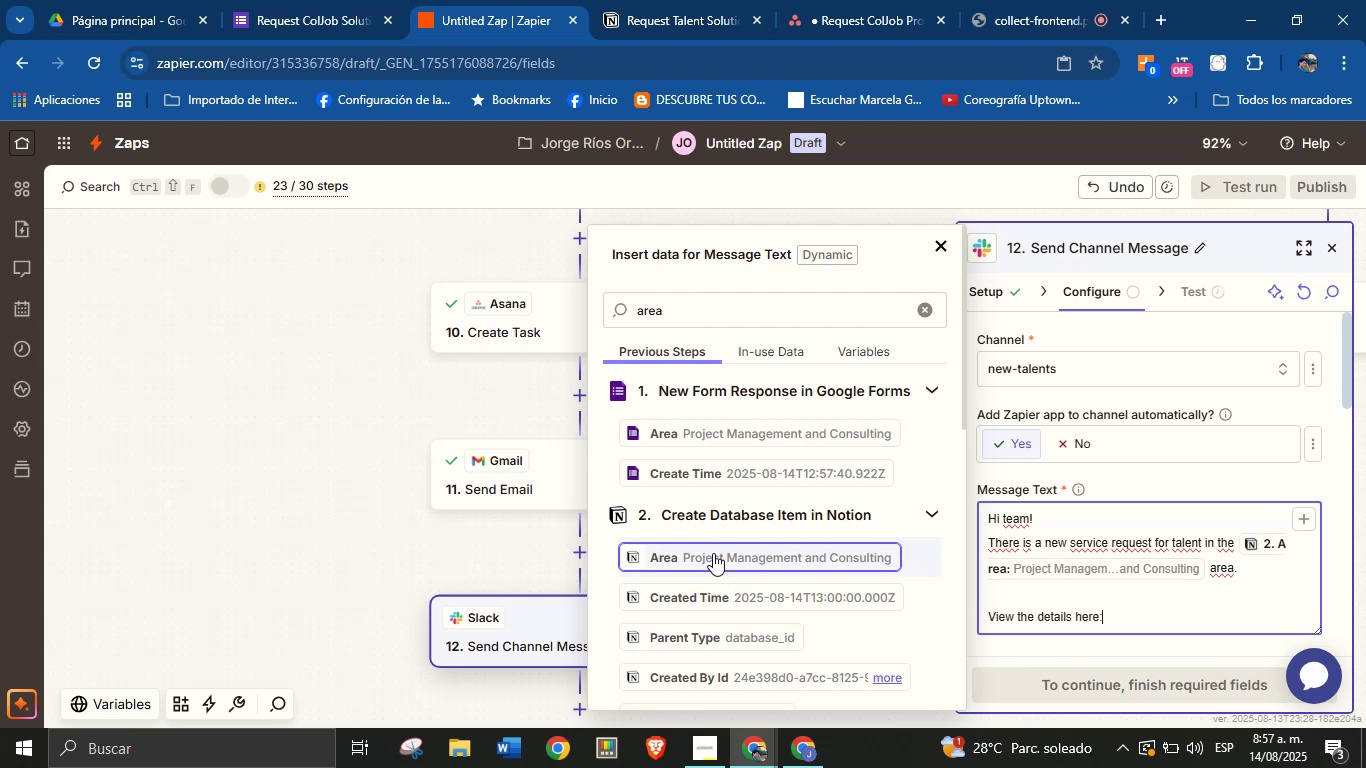 
key(Enter)
 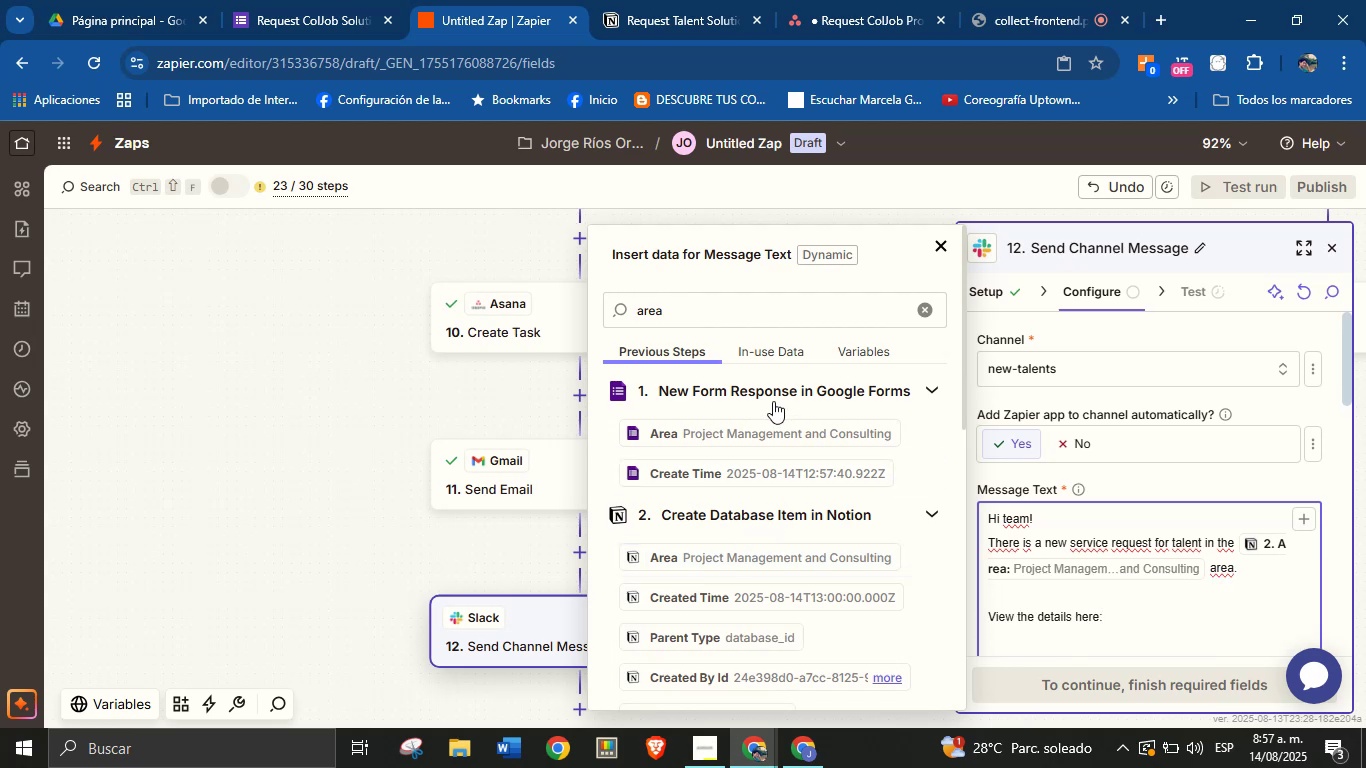 
double_click([754, 318])
 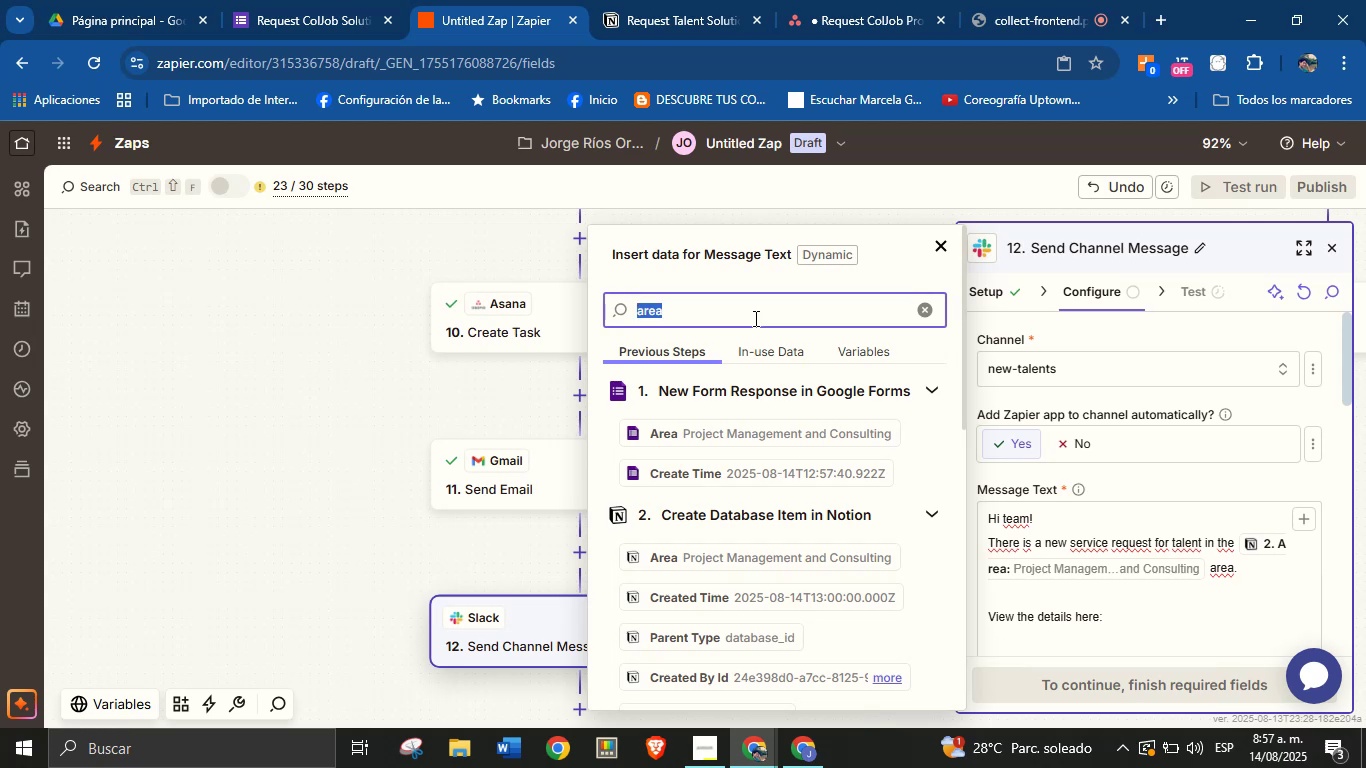 
type(as)
key(Backspace)
key(Backspace)
 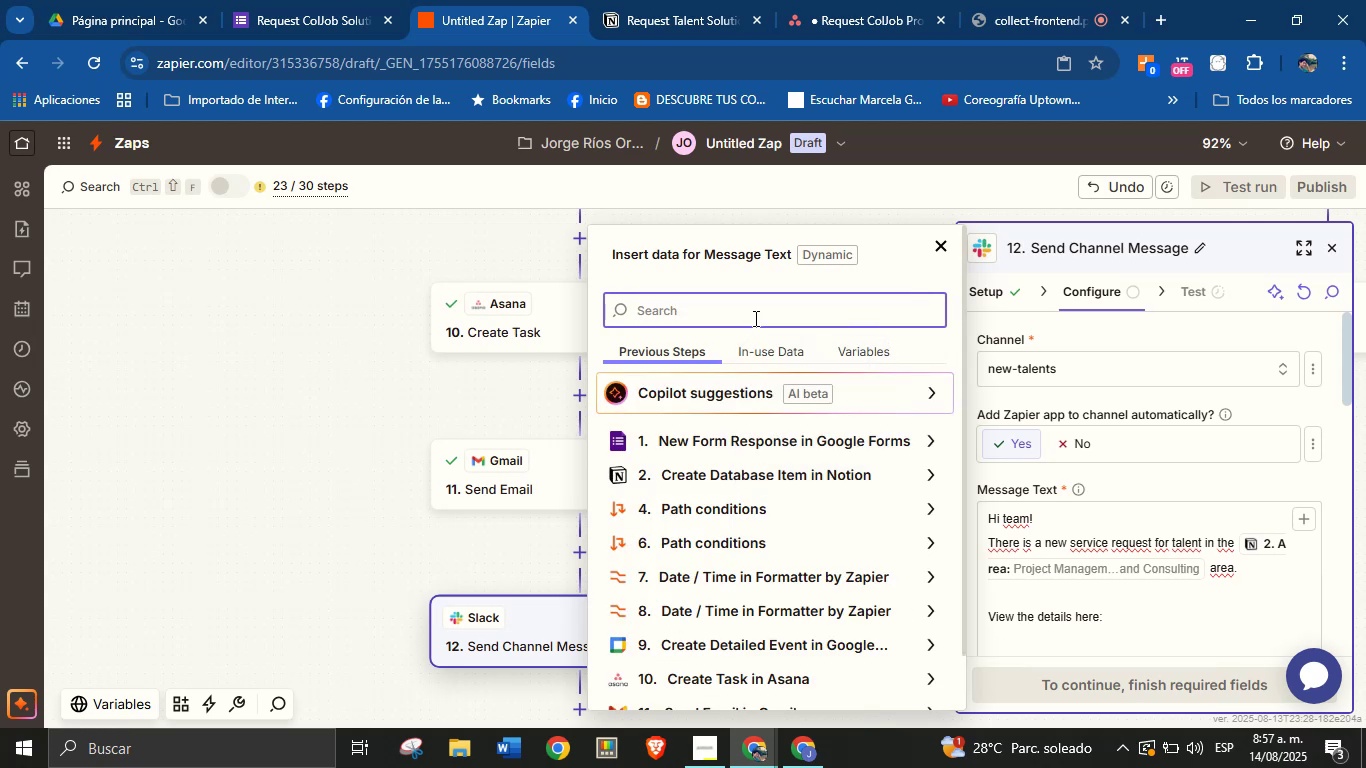 
scroll: coordinate [782, 413], scroll_direction: down, amount: 2.0
 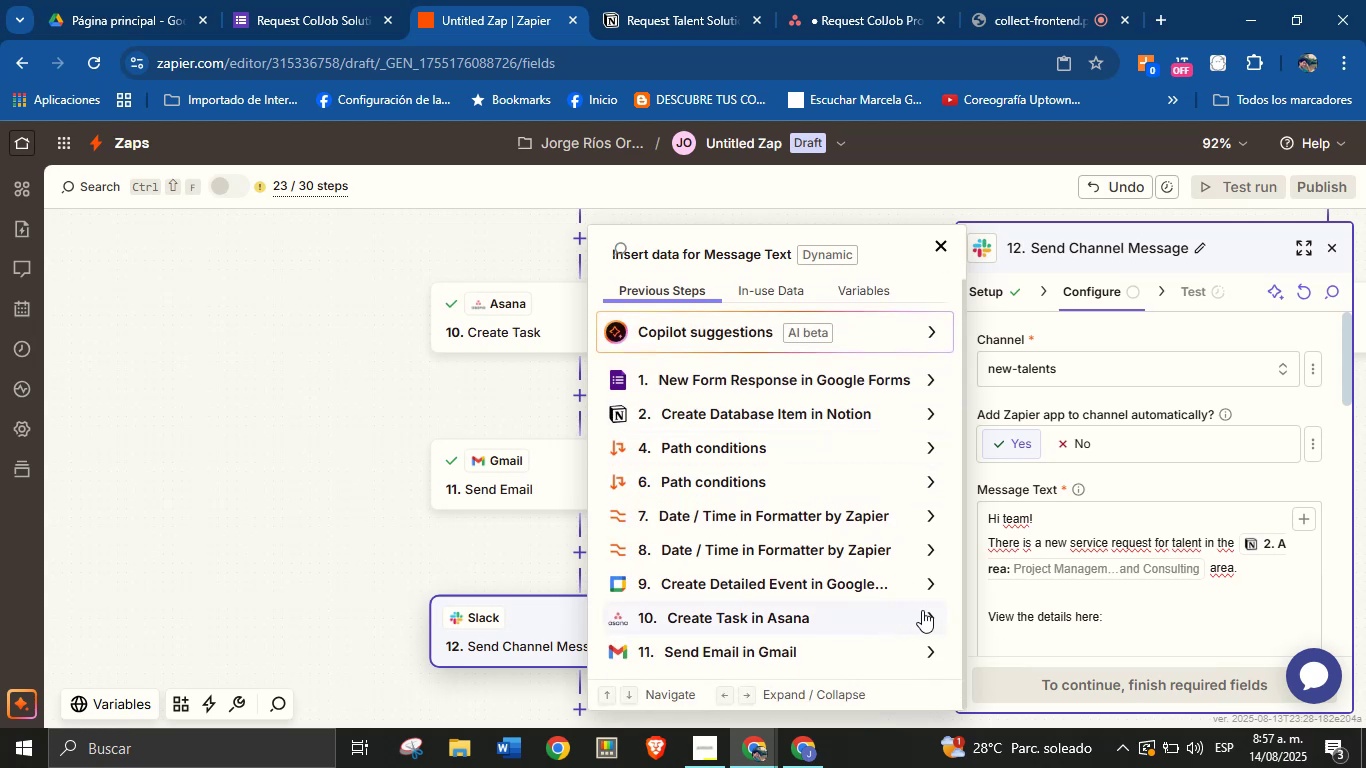 
left_click([927, 610])
 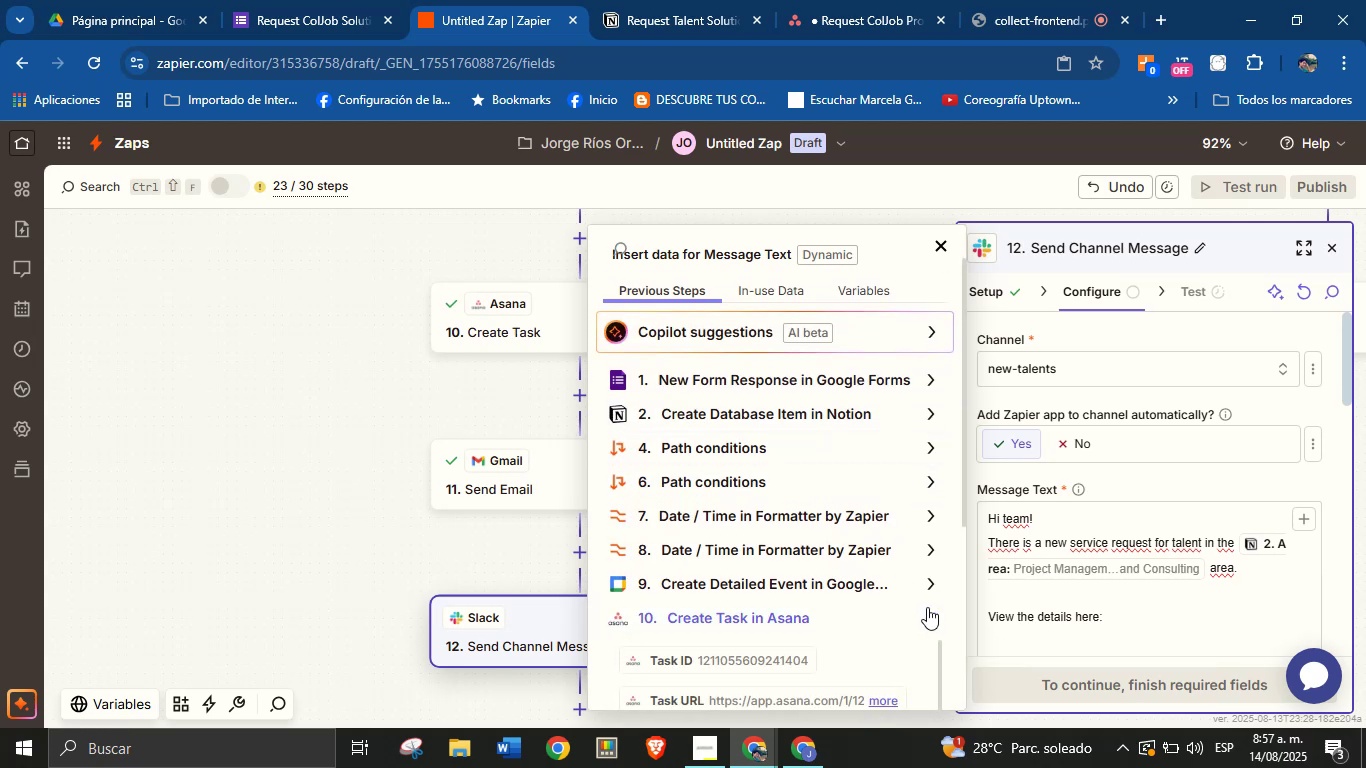 
scroll: coordinate [885, 497], scroll_direction: down, amount: 1.0
 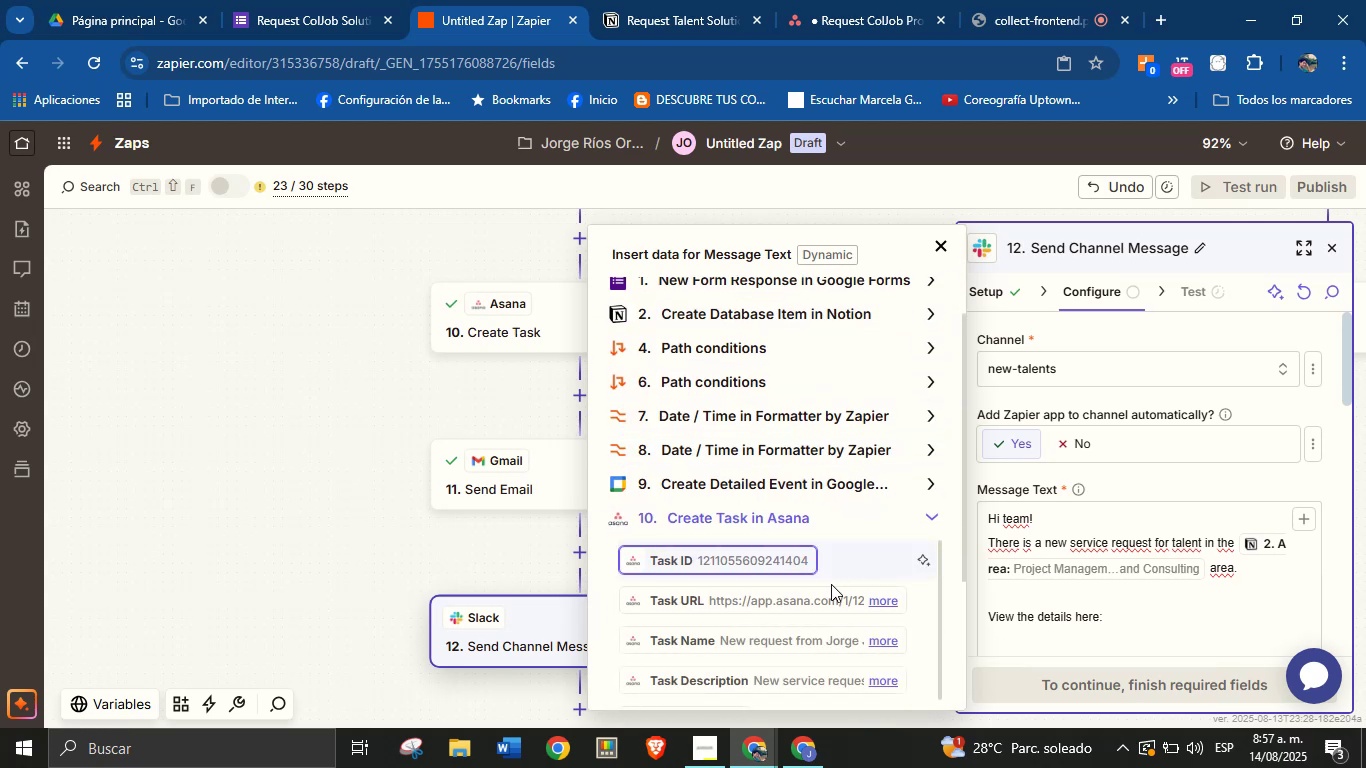 
left_click([818, 595])
 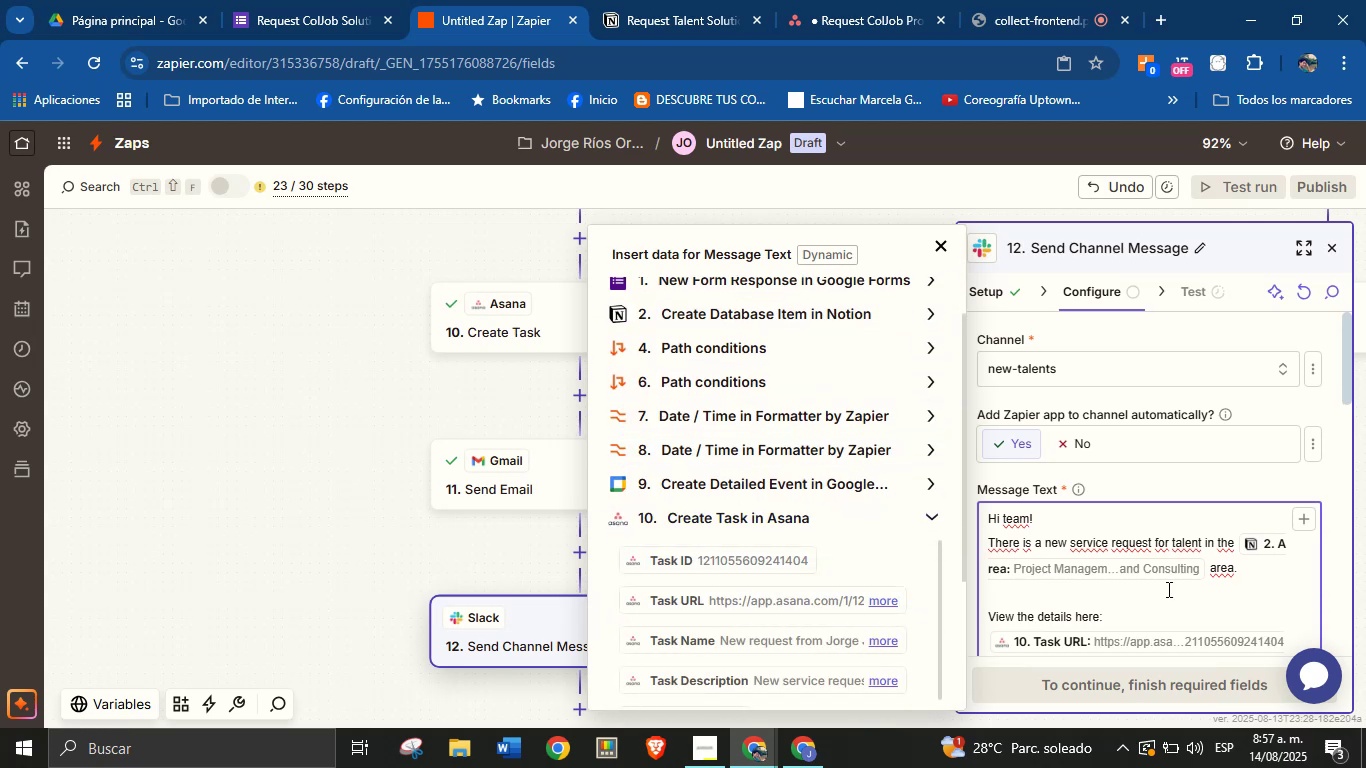 
scroll: coordinate [1196, 587], scroll_direction: down, amount: 1.0
 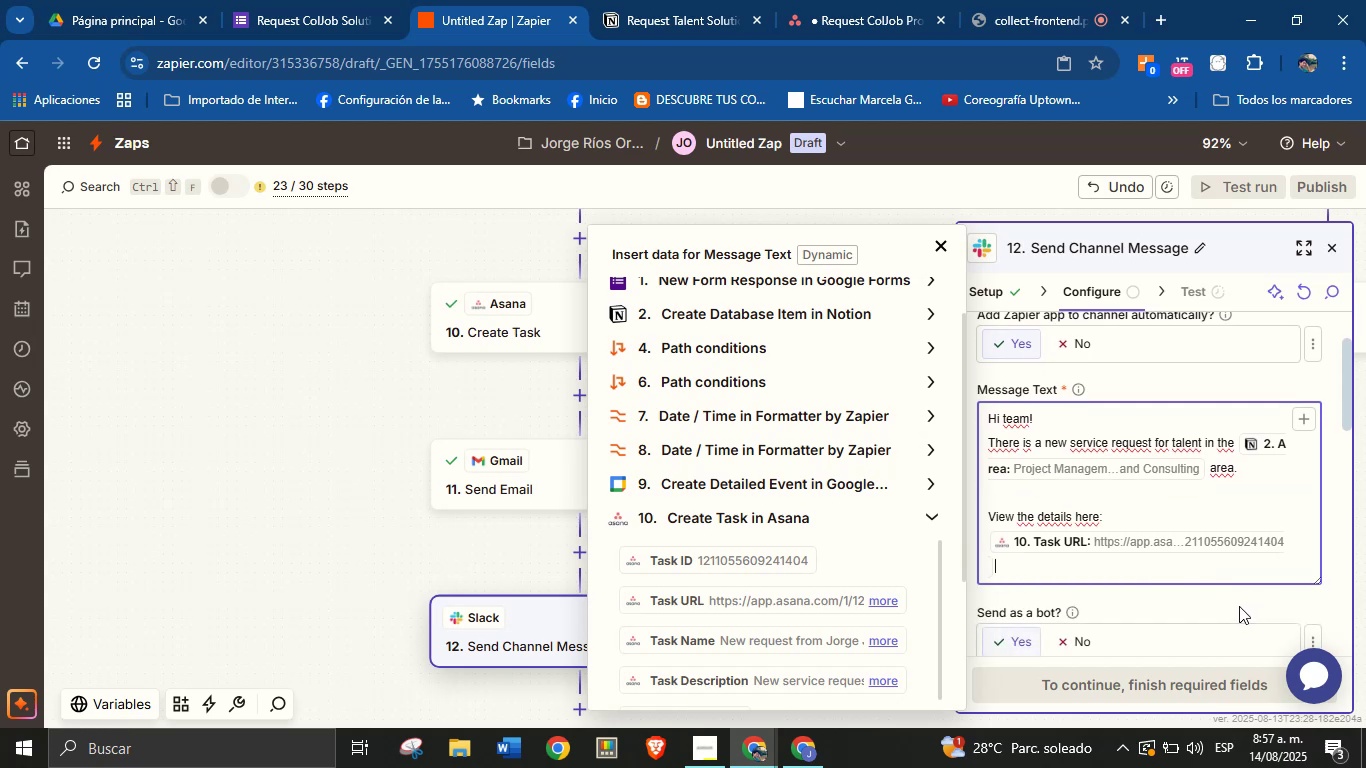 
wait(5.14)
 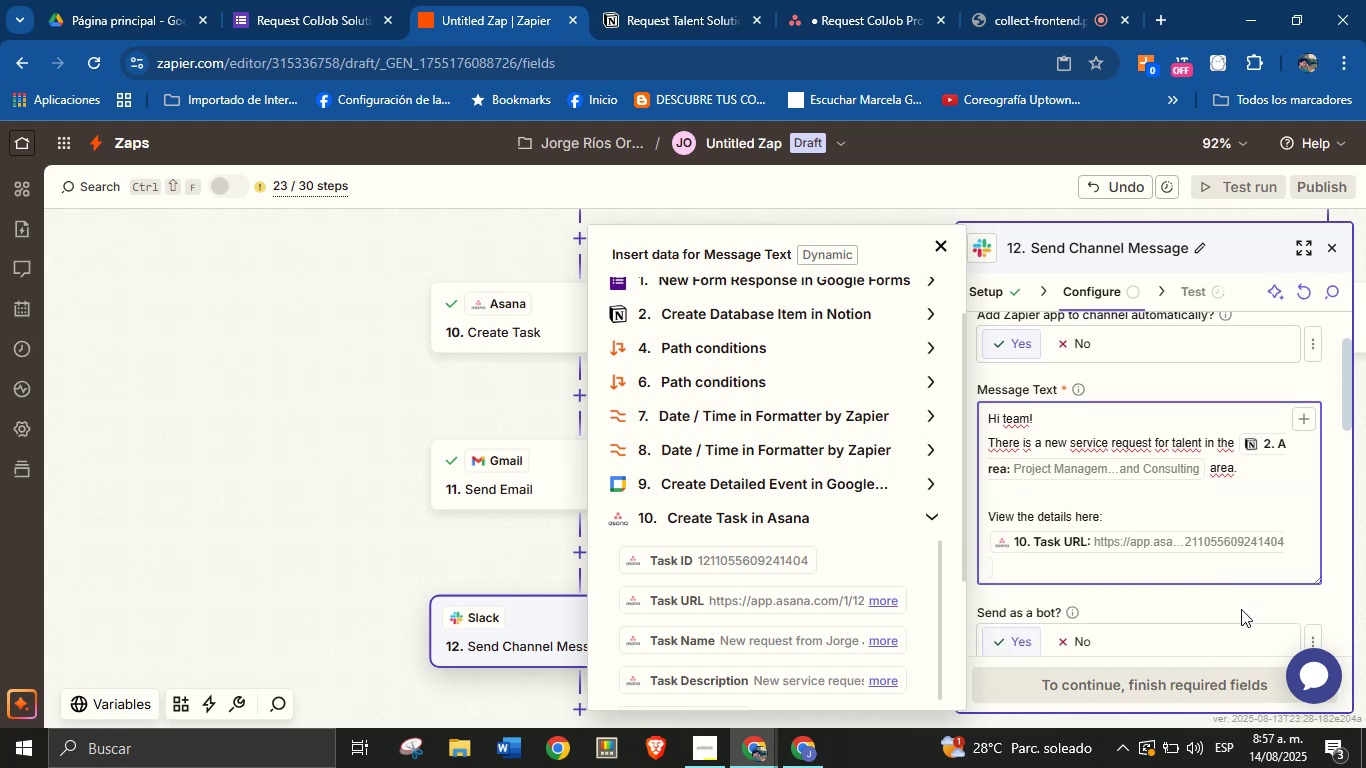 
left_click([1227, 624])
 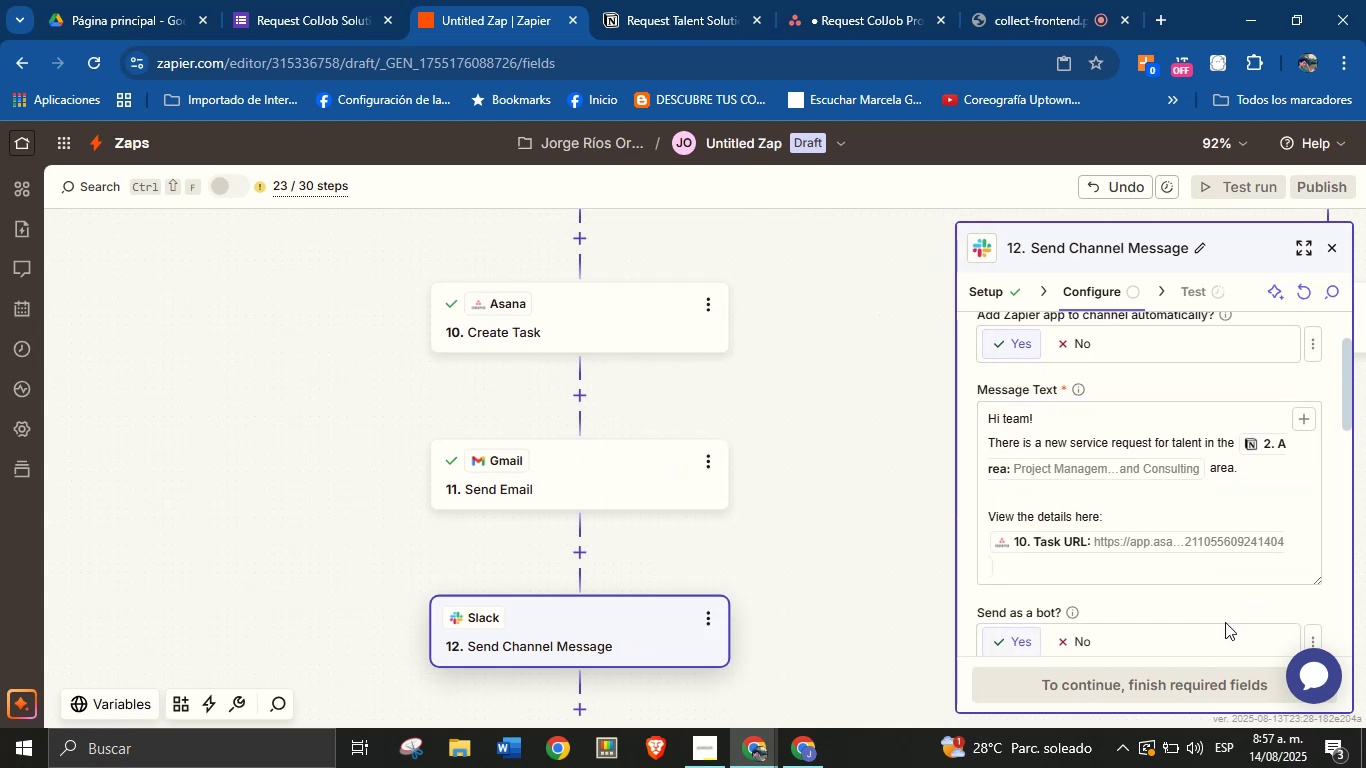 
scroll: coordinate [1124, 543], scroll_direction: down, amount: 2.0
 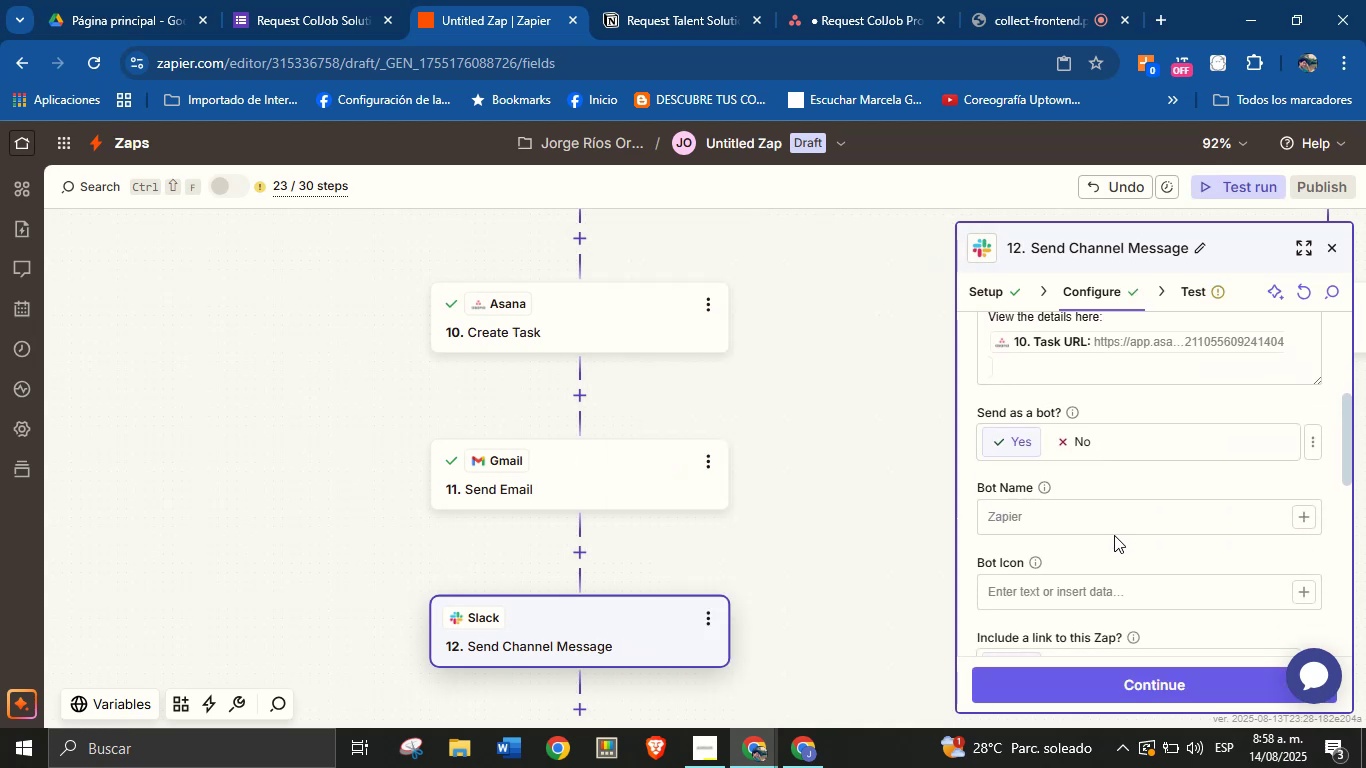 
left_click([1114, 525])
 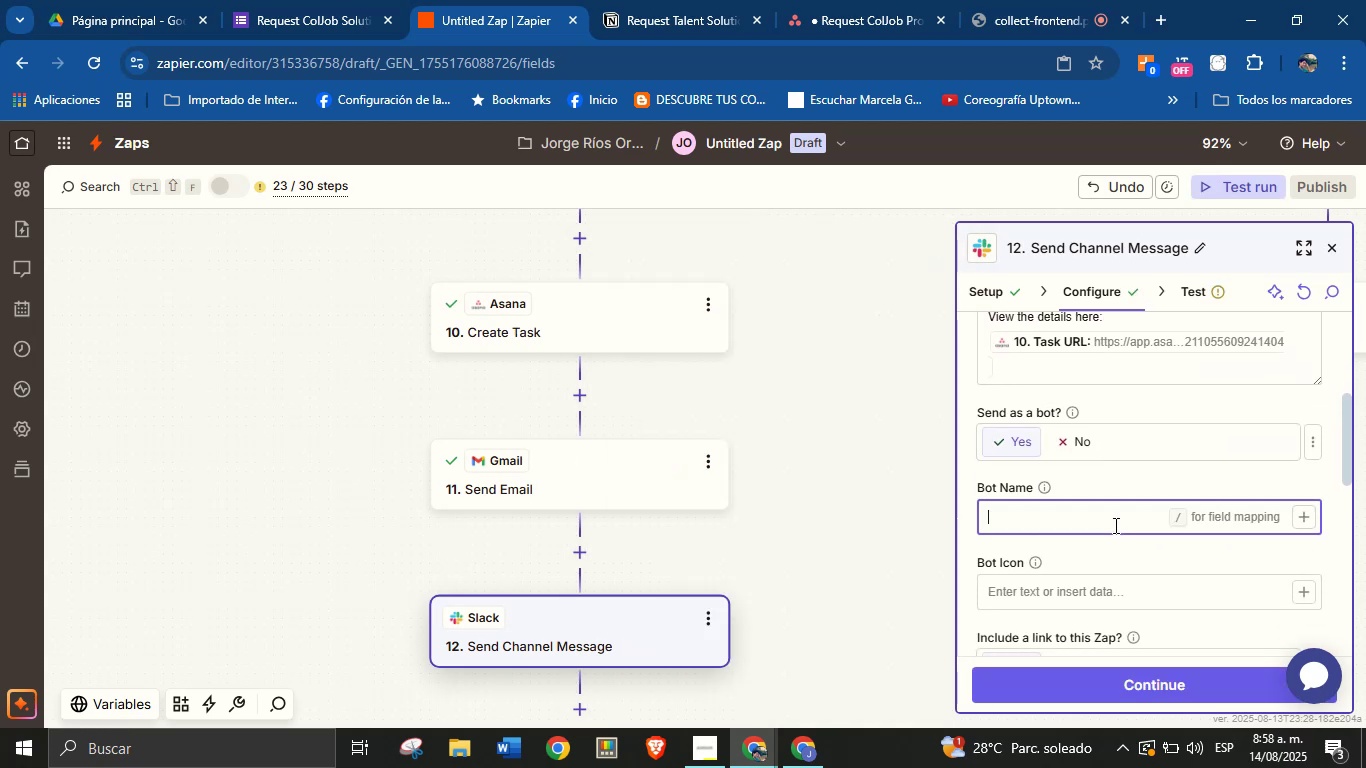 
type(Orenji from ColJob)
 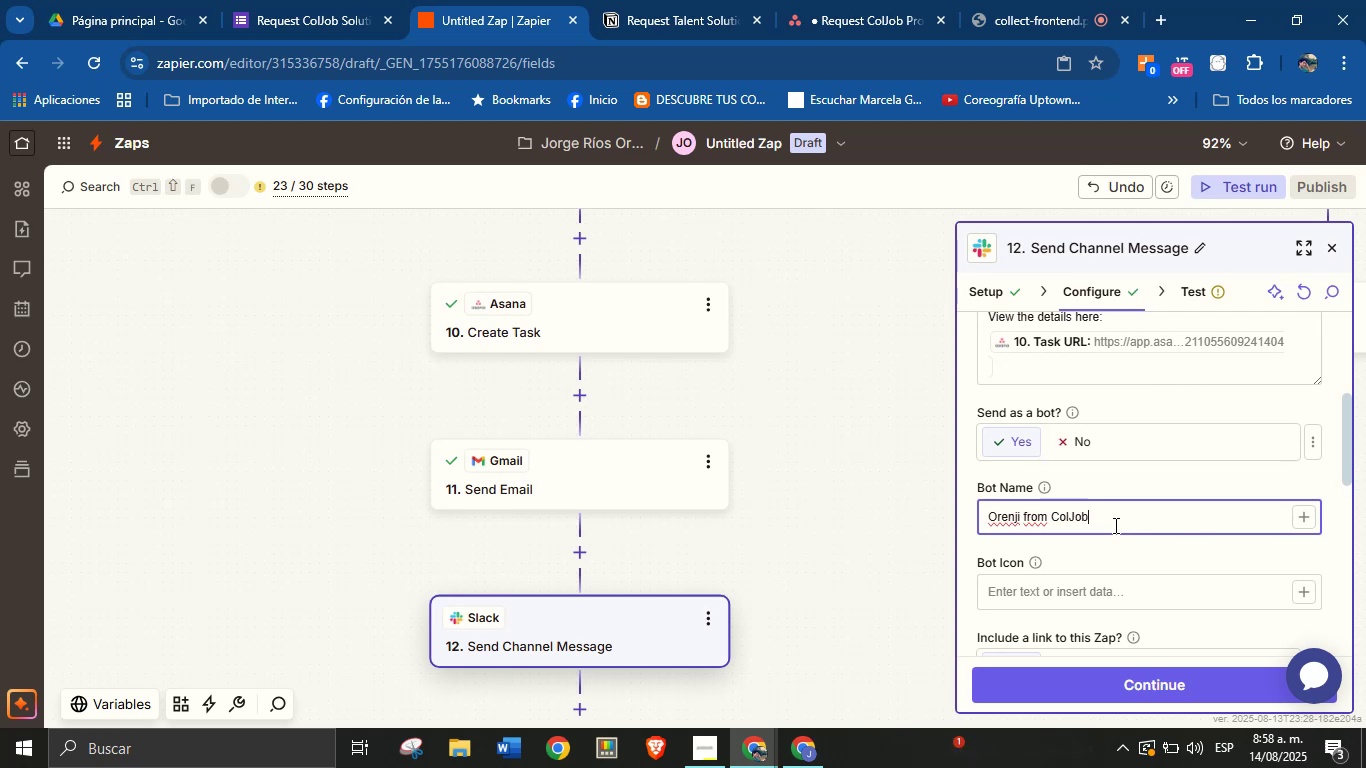 
left_click([1134, 552])
 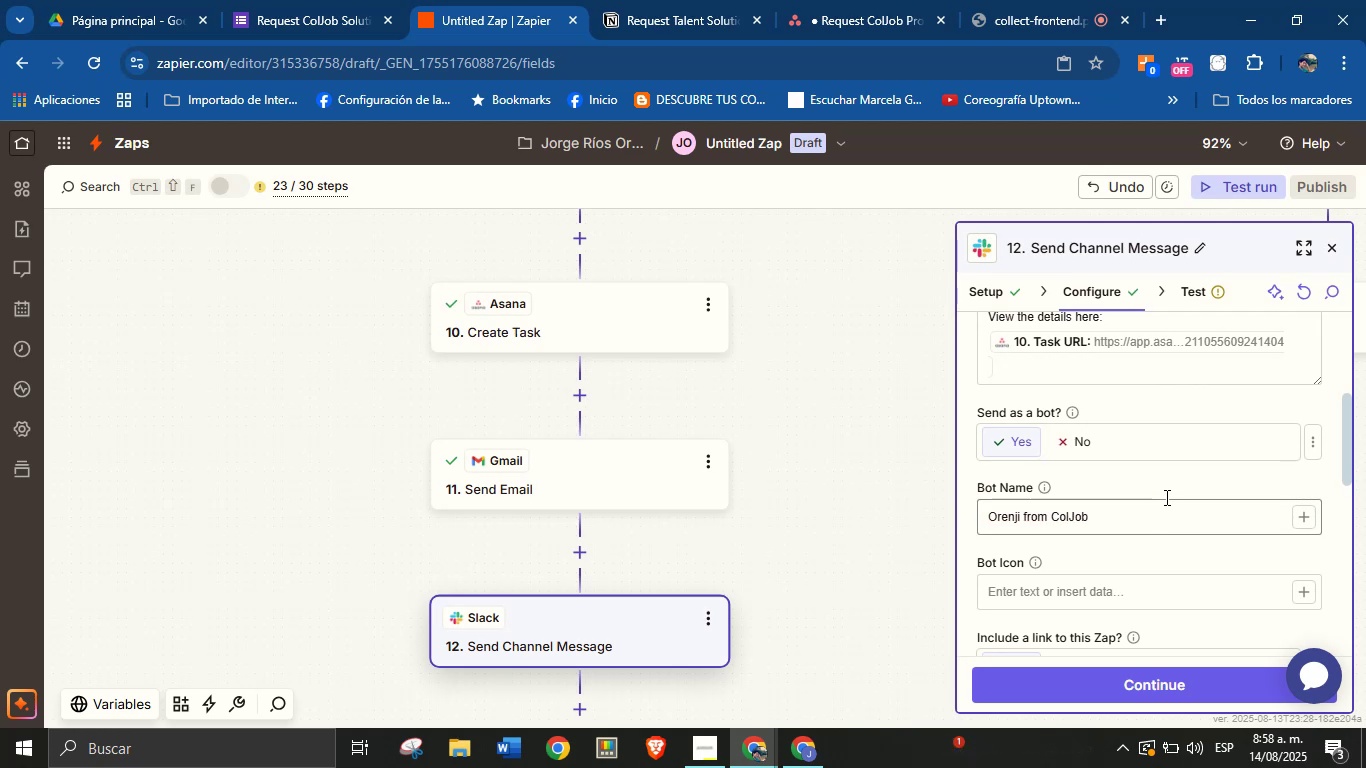 
scroll: coordinate [1171, 468], scroll_direction: down, amount: 2.0
 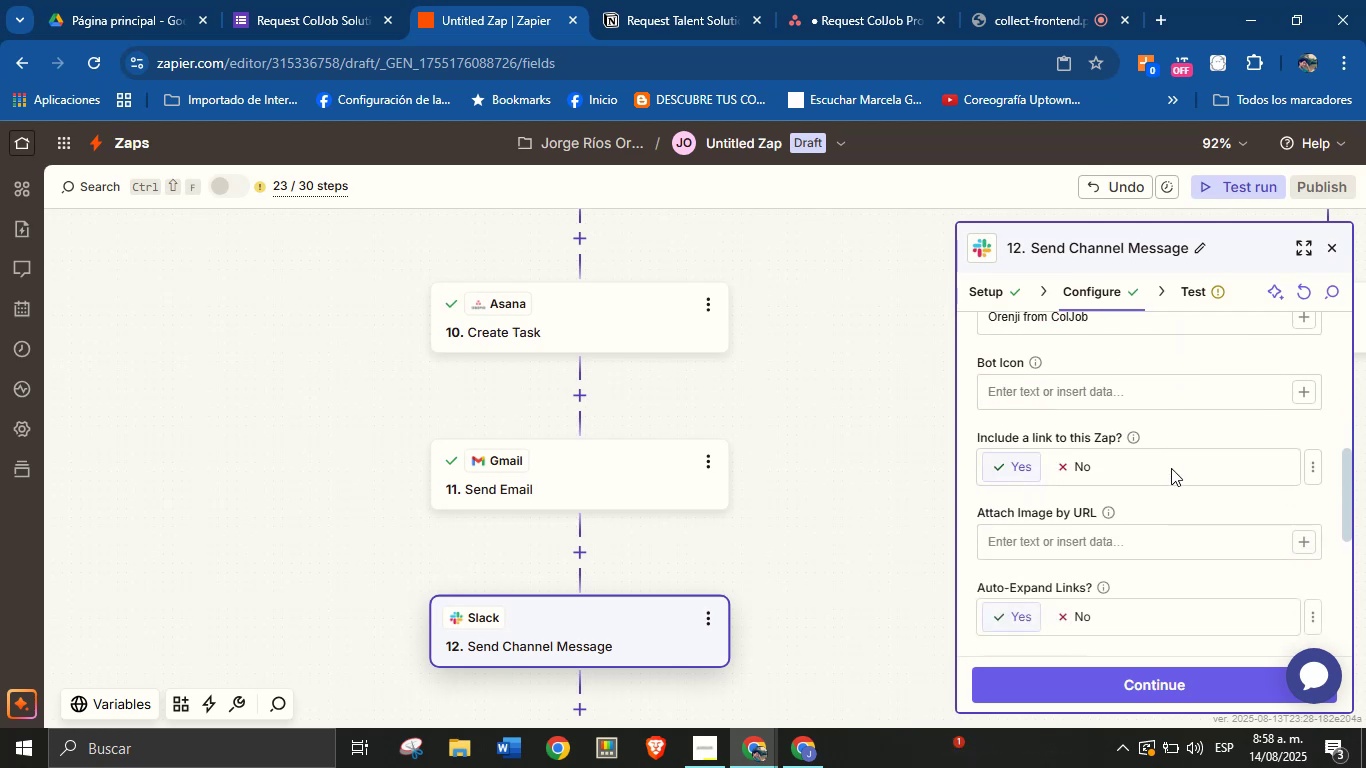 
scroll: coordinate [1169, 472], scroll_direction: none, amount: 0.0
 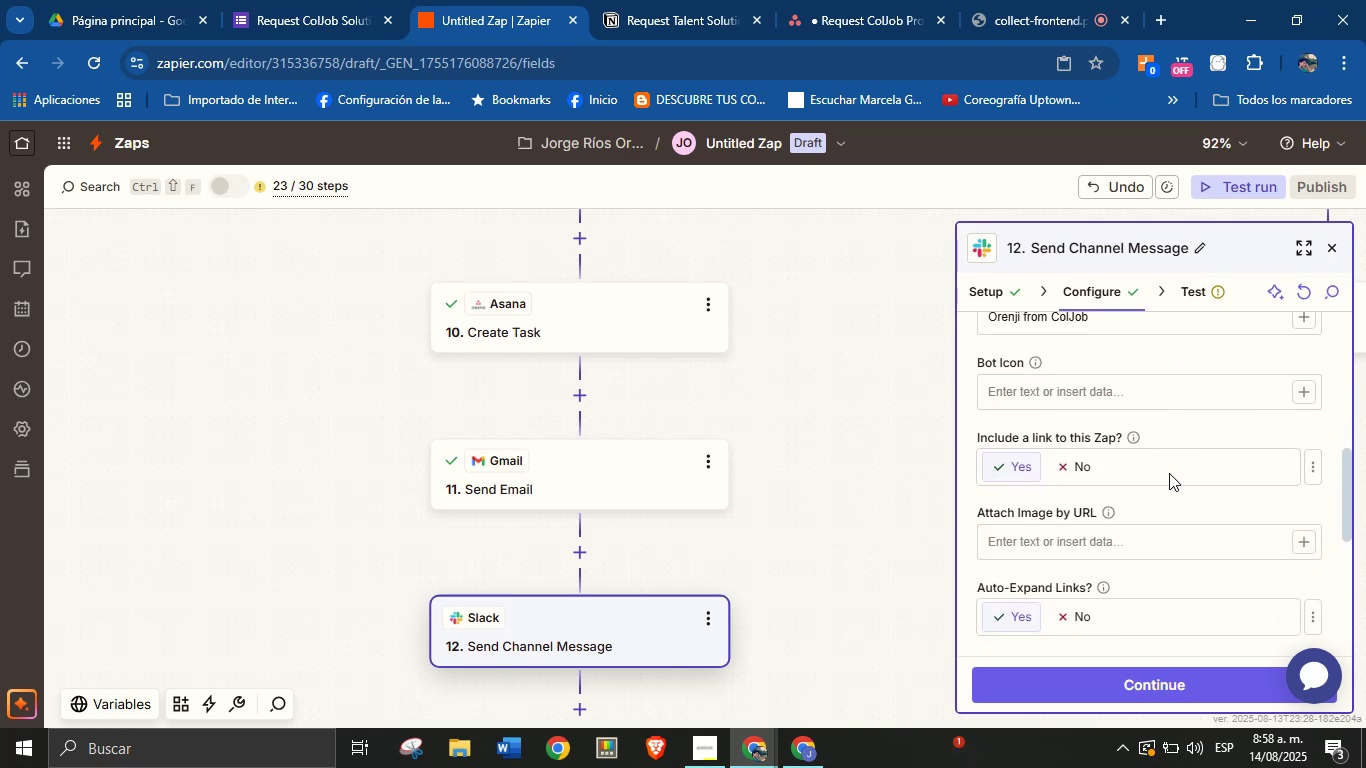 
scroll: coordinate [1155, 485], scroll_direction: down, amount: 1.0
 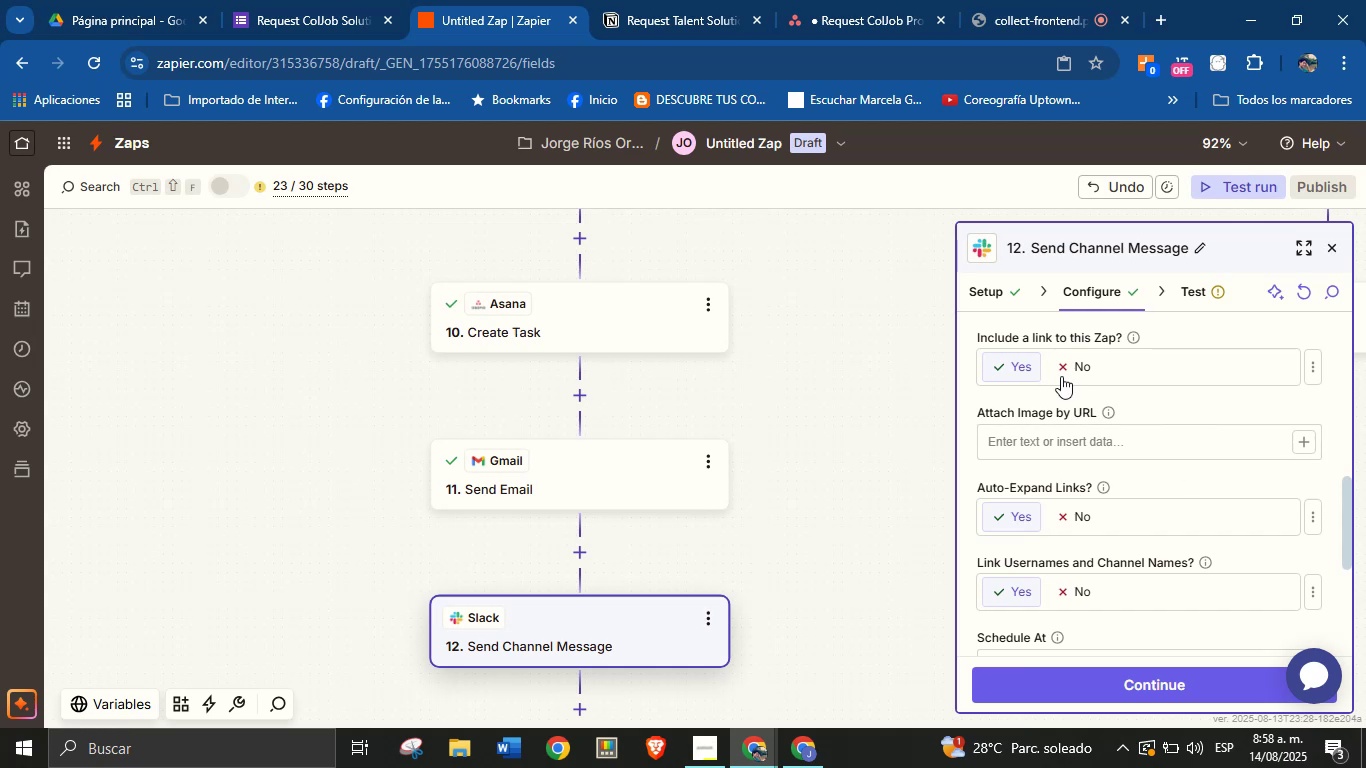 
left_click([1129, 342])
 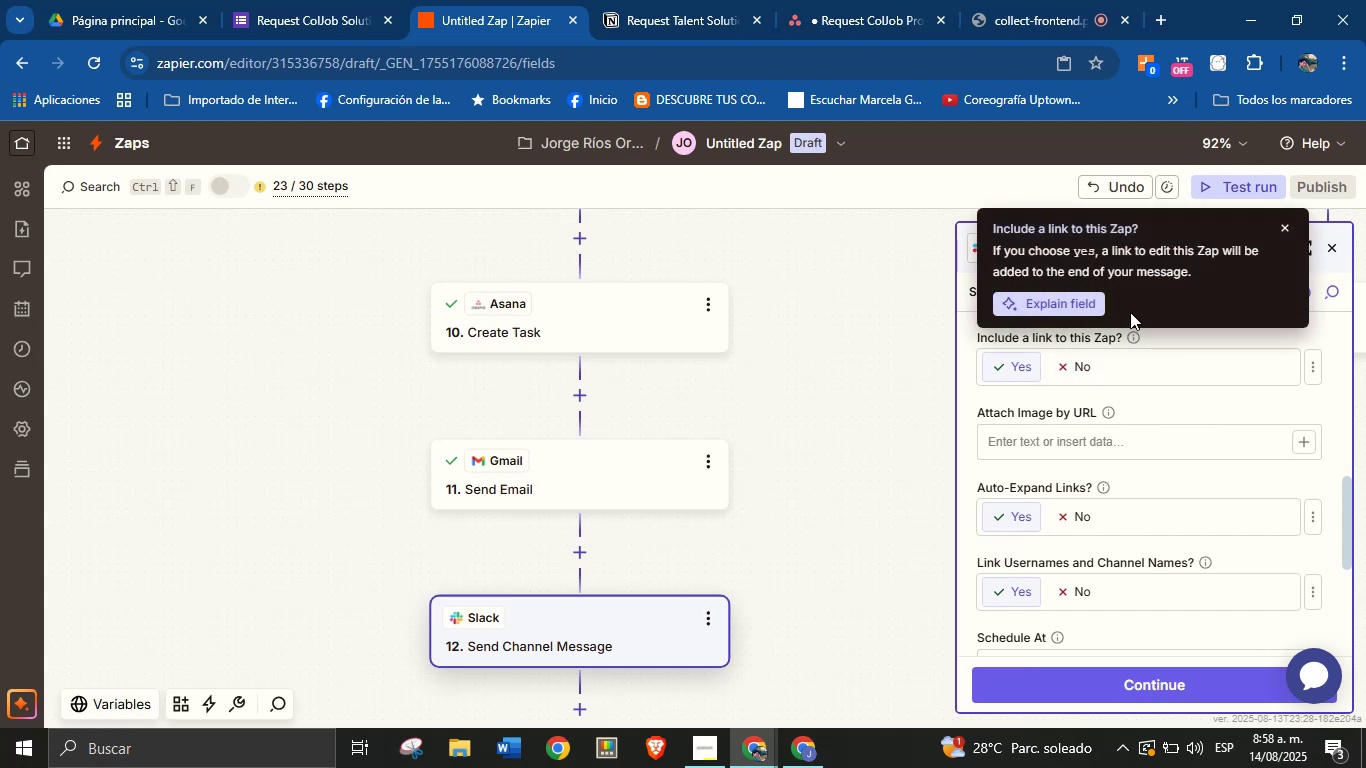 
double_click([1141, 273])
 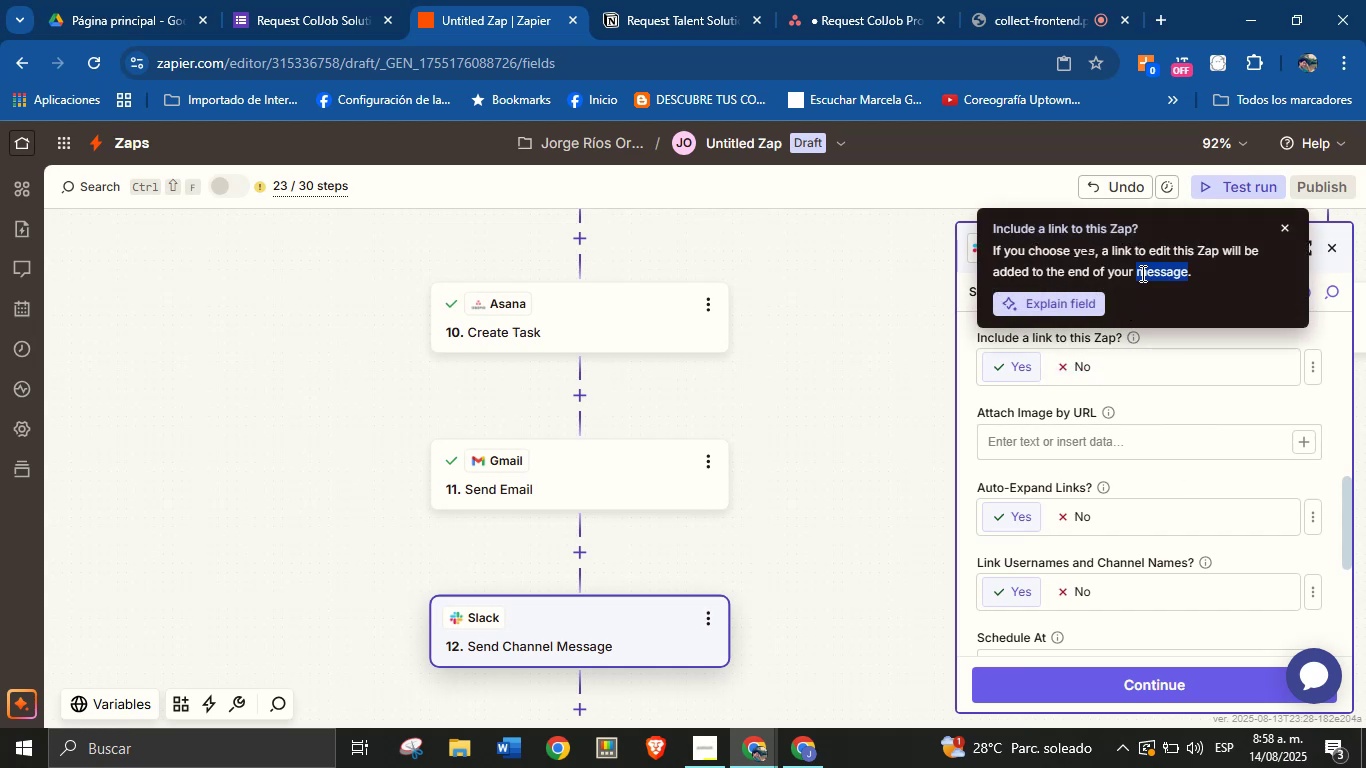 
triple_click([1141, 273])
 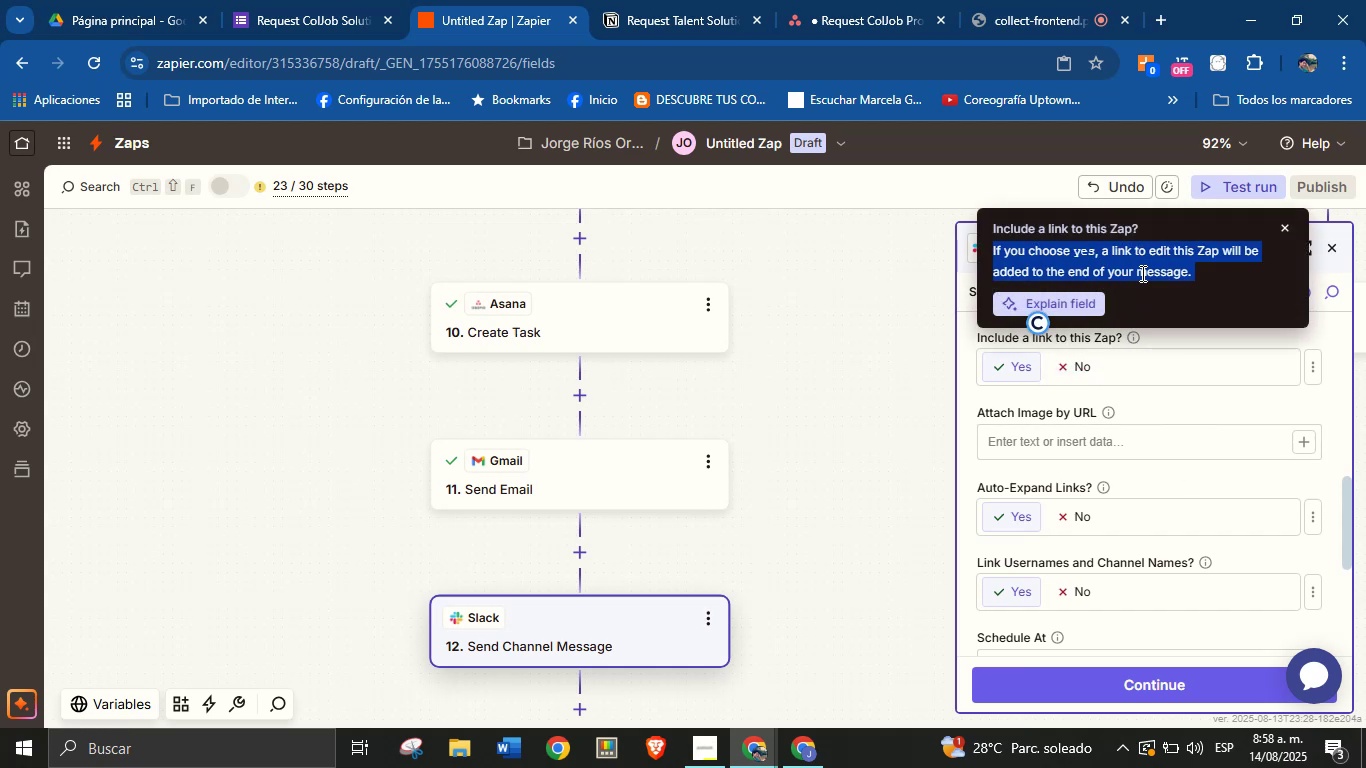 
right_click([1141, 273])
 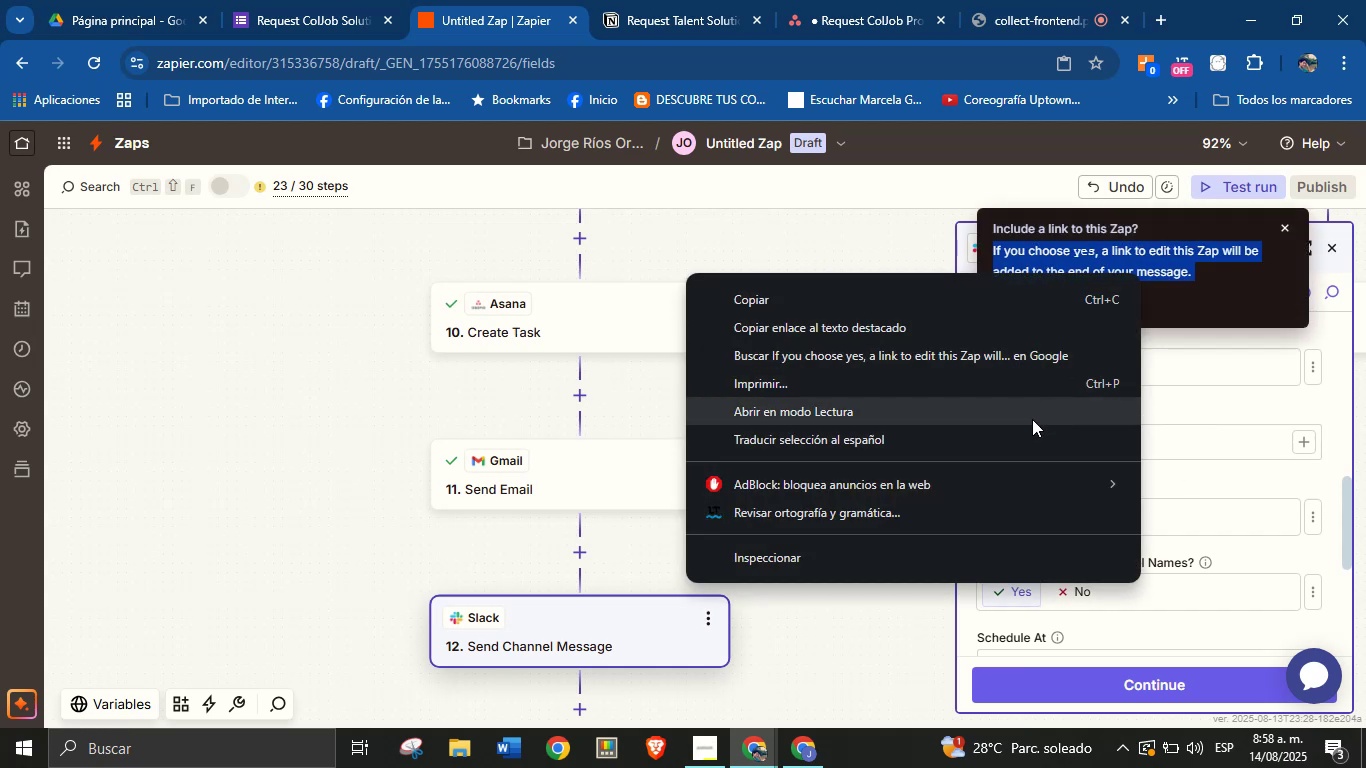 
left_click([1021, 428])
 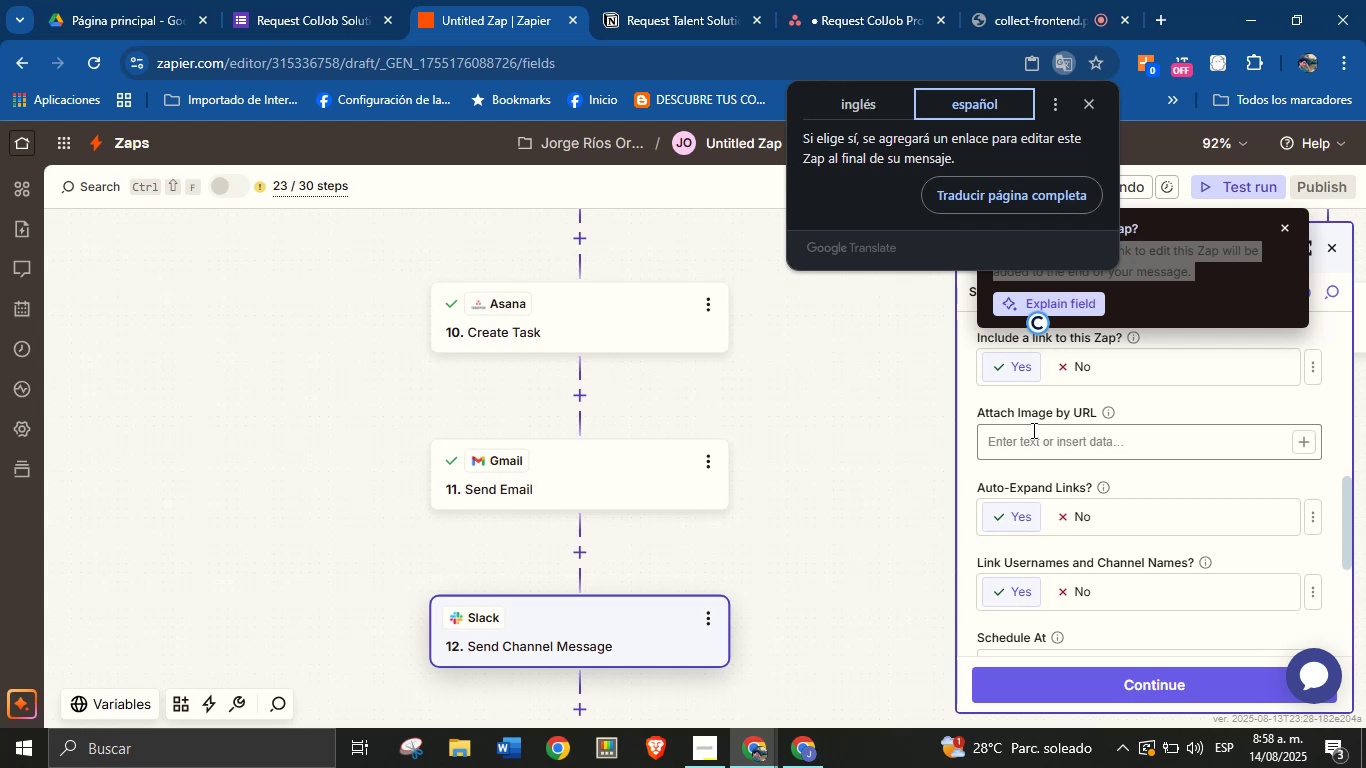 
left_click([1160, 391])
 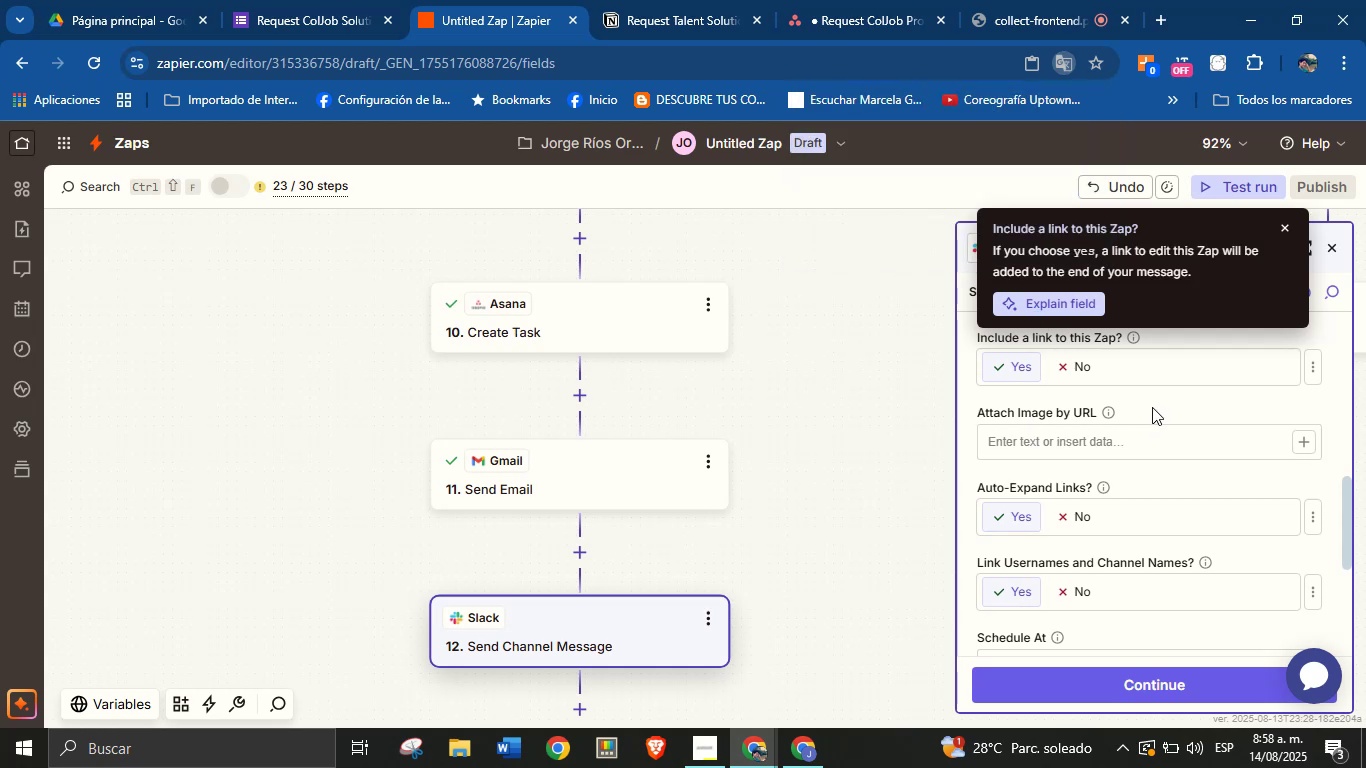 
left_click([1151, 408])
 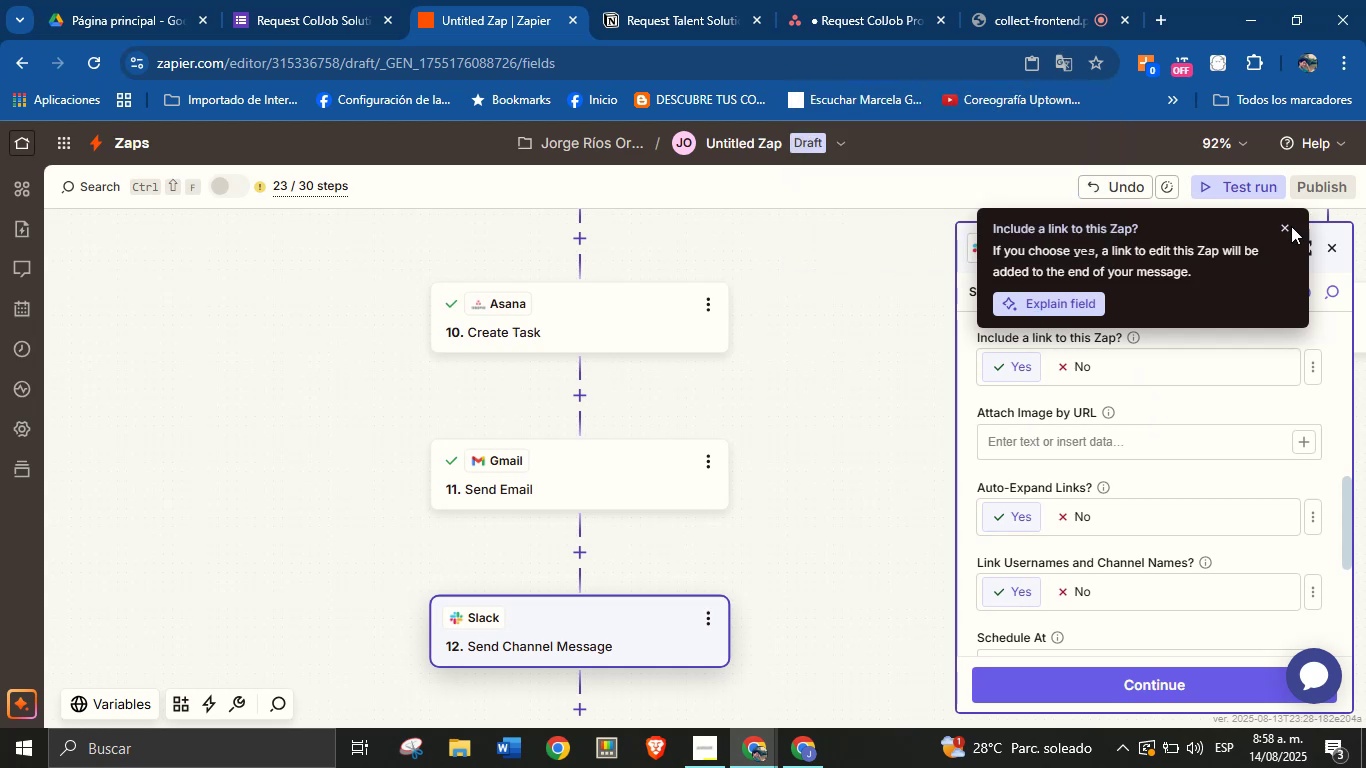 
scroll: coordinate [1186, 415], scroll_direction: none, amount: 0.0
 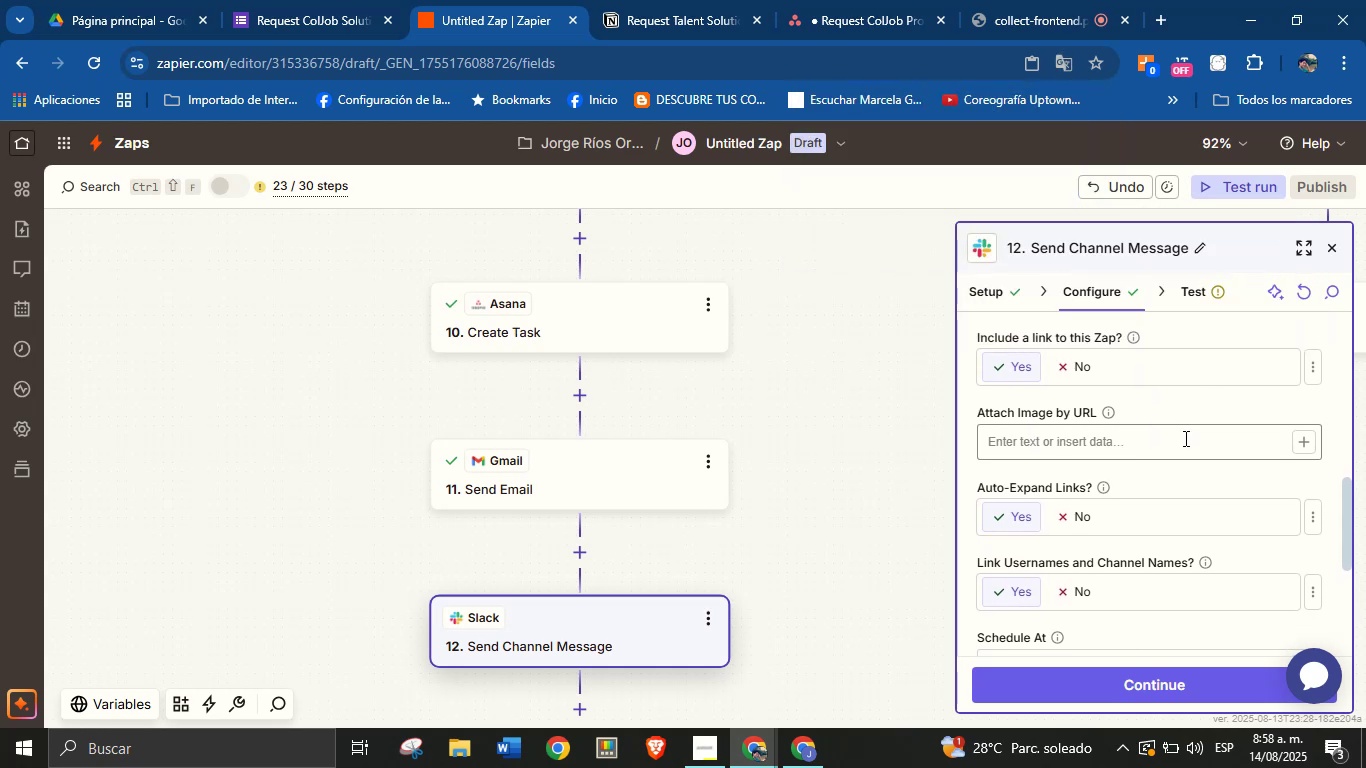 
scroll: coordinate [1168, 482], scroll_direction: down, amount: 5.0
 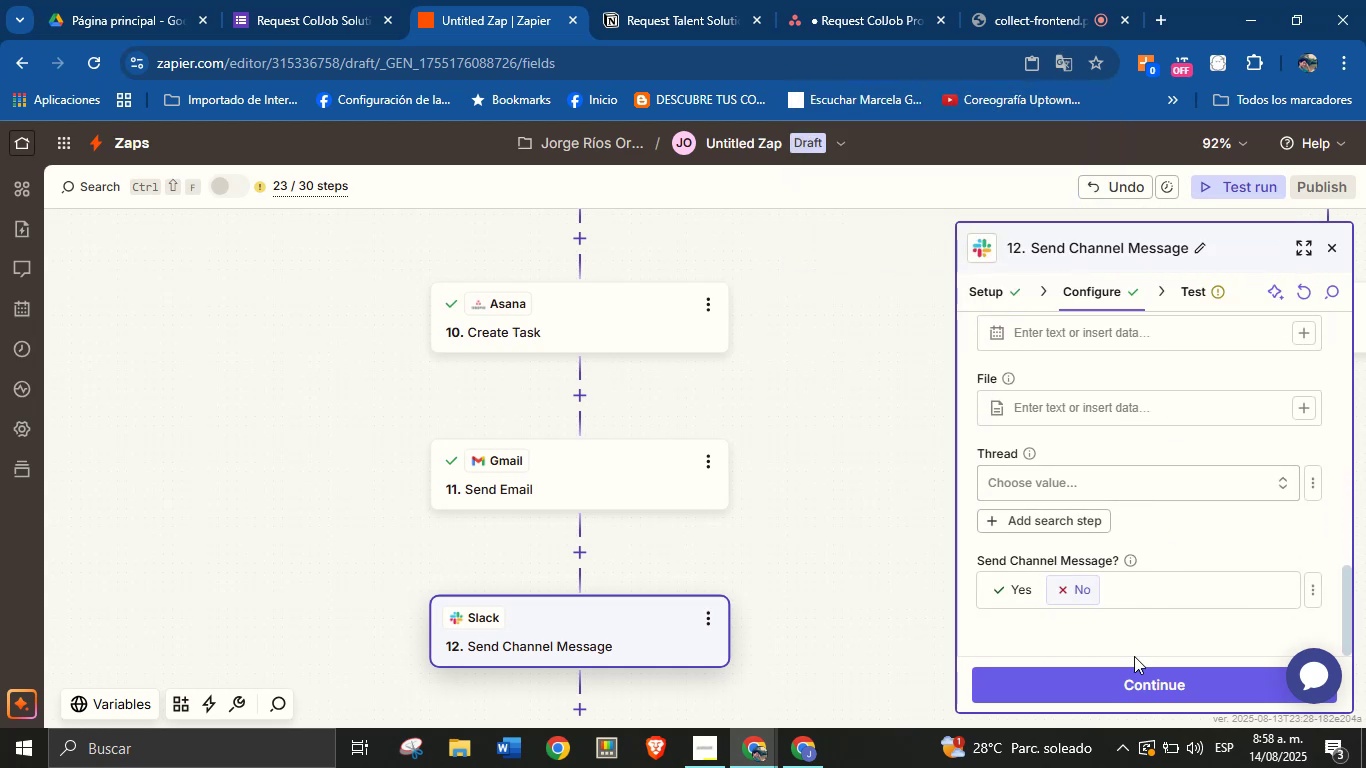 
left_click([1130, 691])
 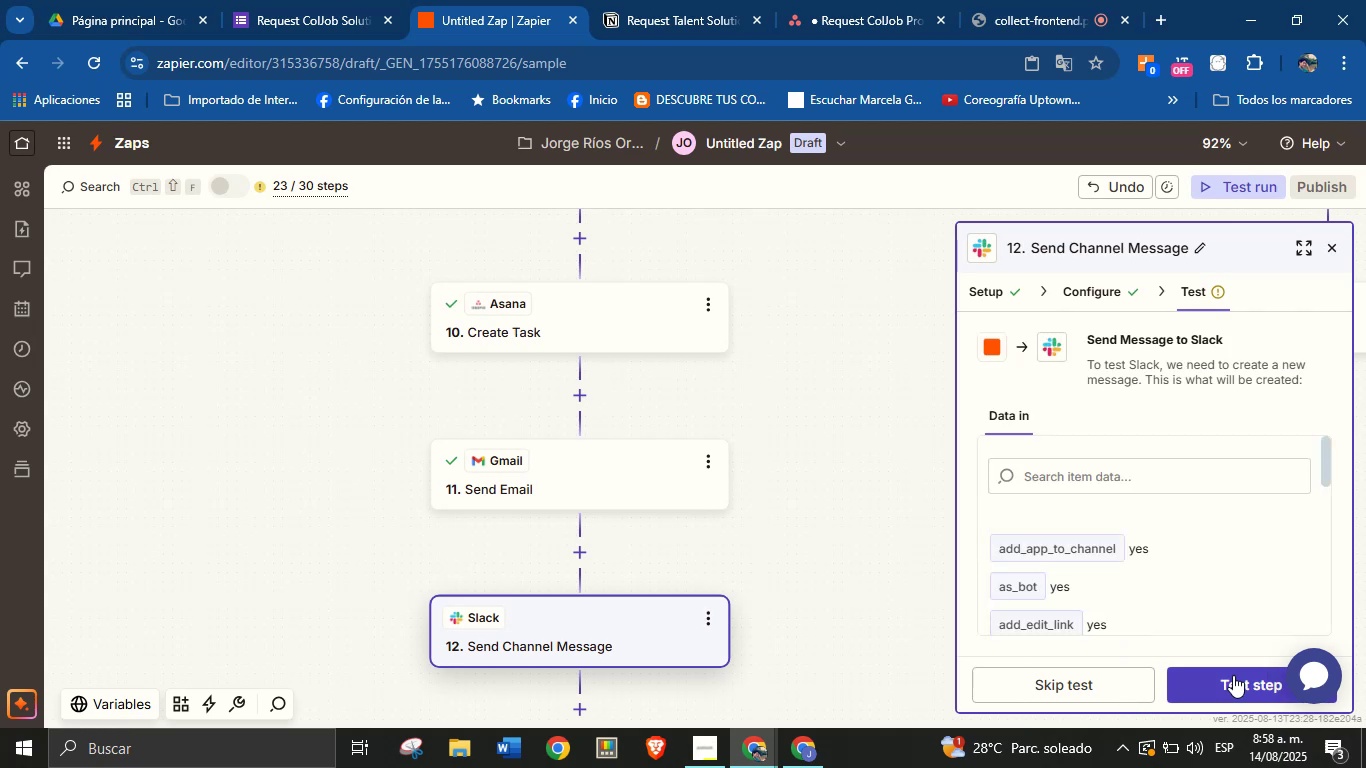 
left_click([1229, 683])
 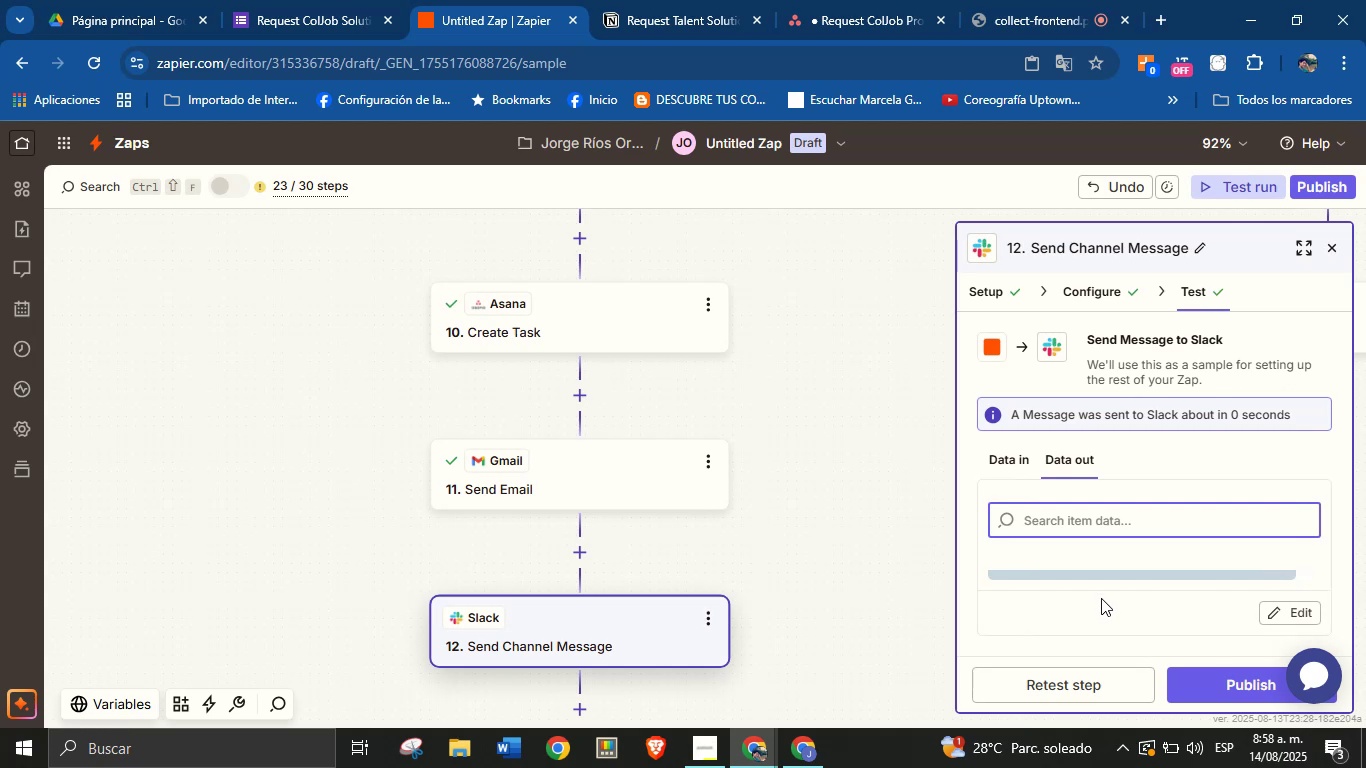 
wait(16.57)
 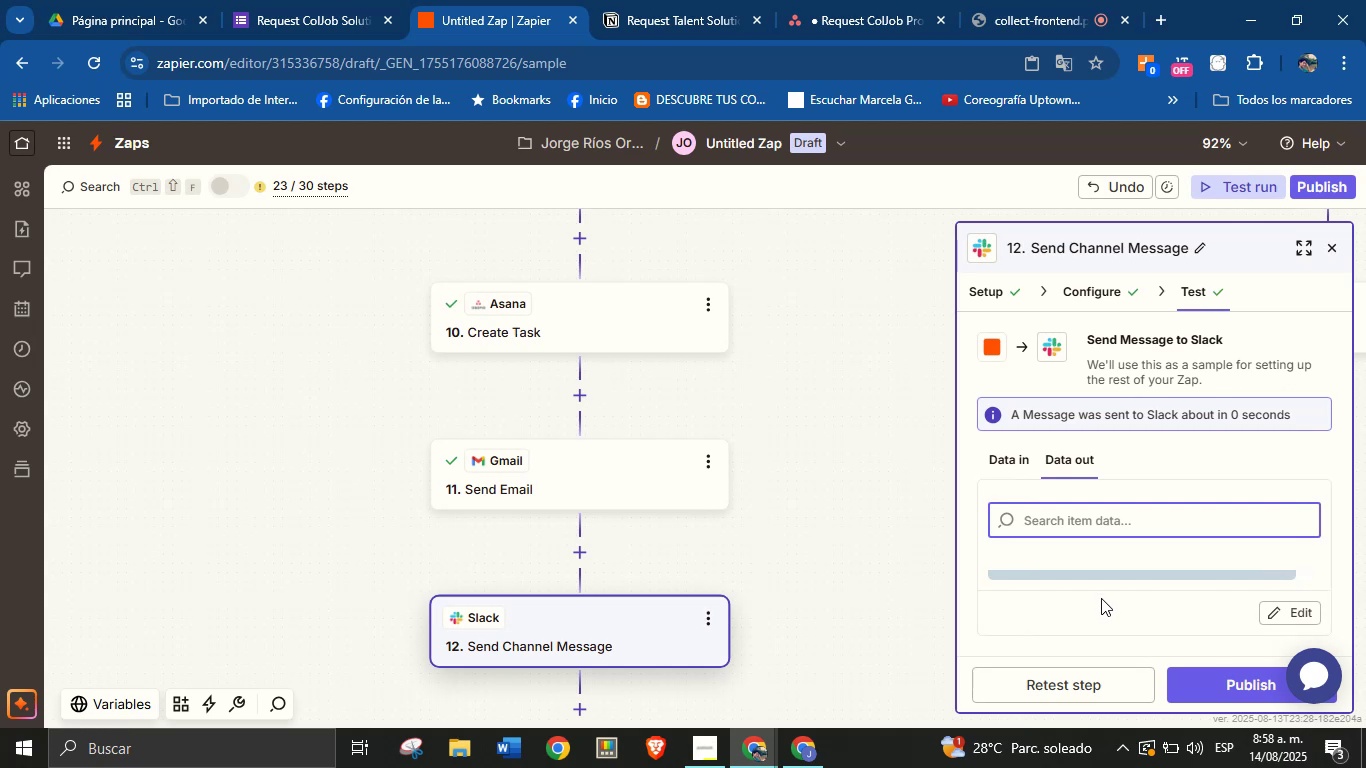 
left_click_drag(start_coordinate=[864, 615], to_coordinate=[697, 542])
 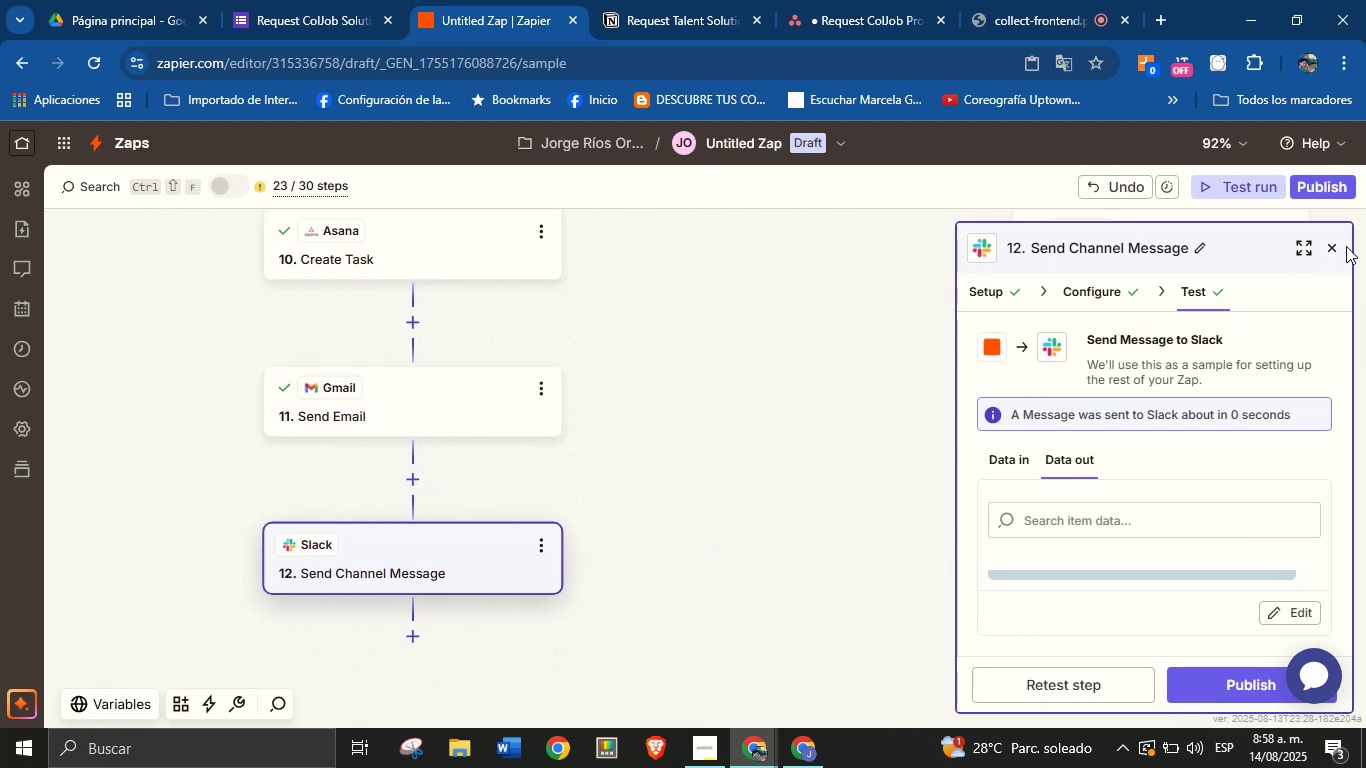 
left_click([1333, 251])
 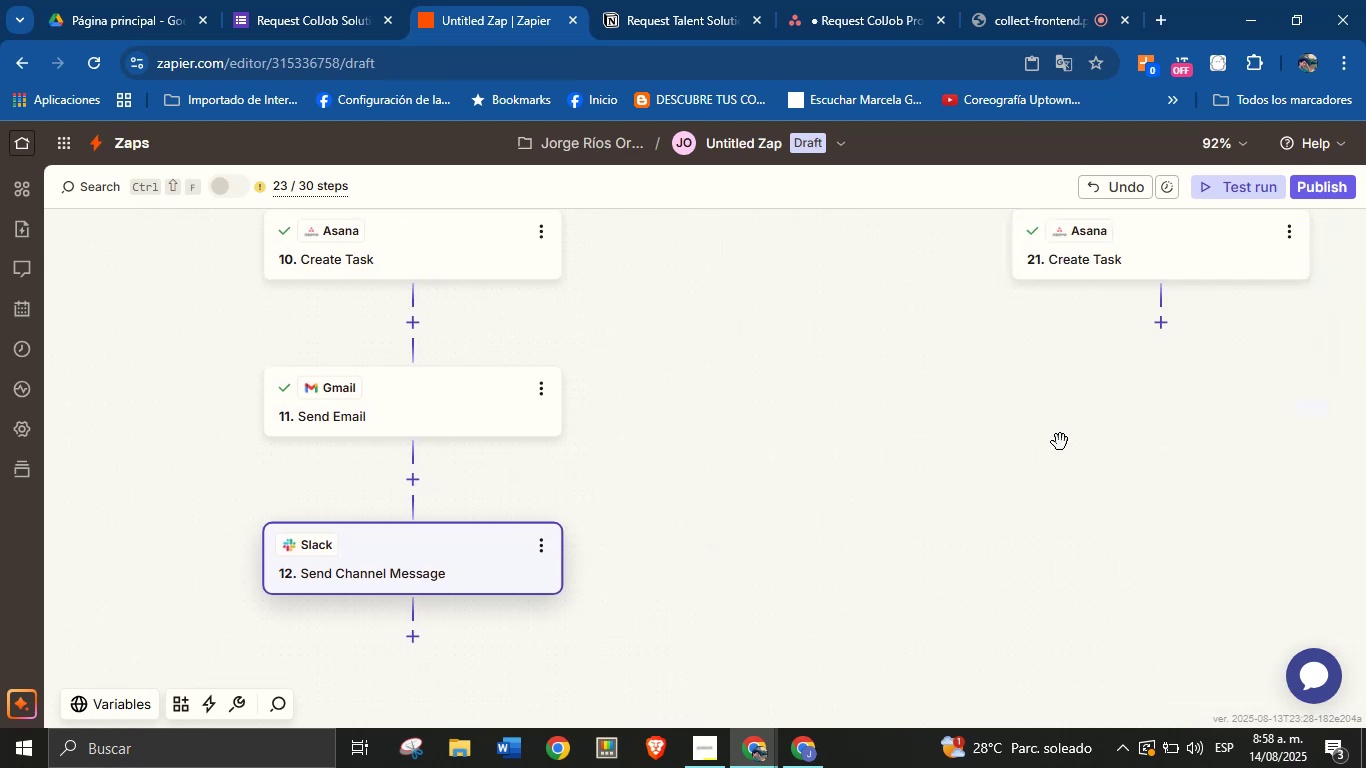 
left_click_drag(start_coordinate=[977, 493], to_coordinate=[727, 649])
 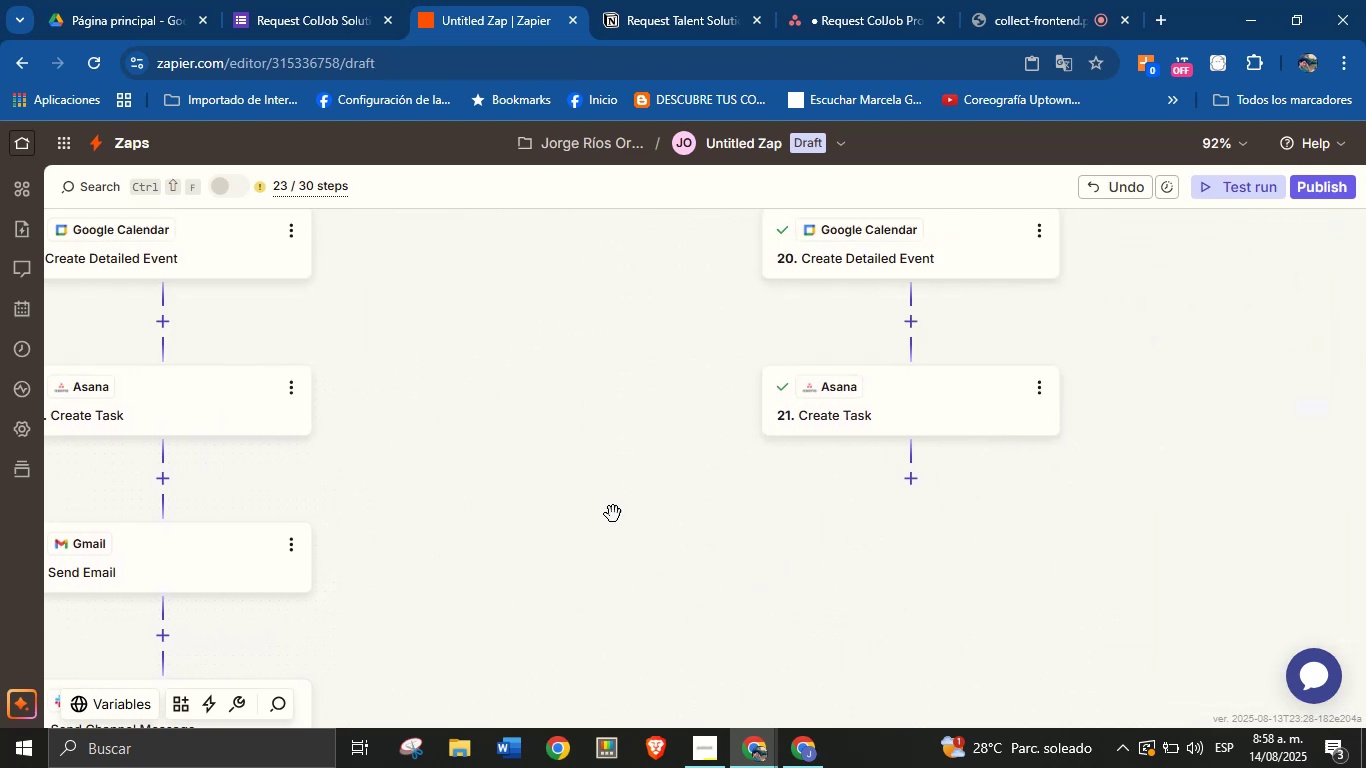 
left_click_drag(start_coordinate=[552, 447], to_coordinate=[598, 616])
 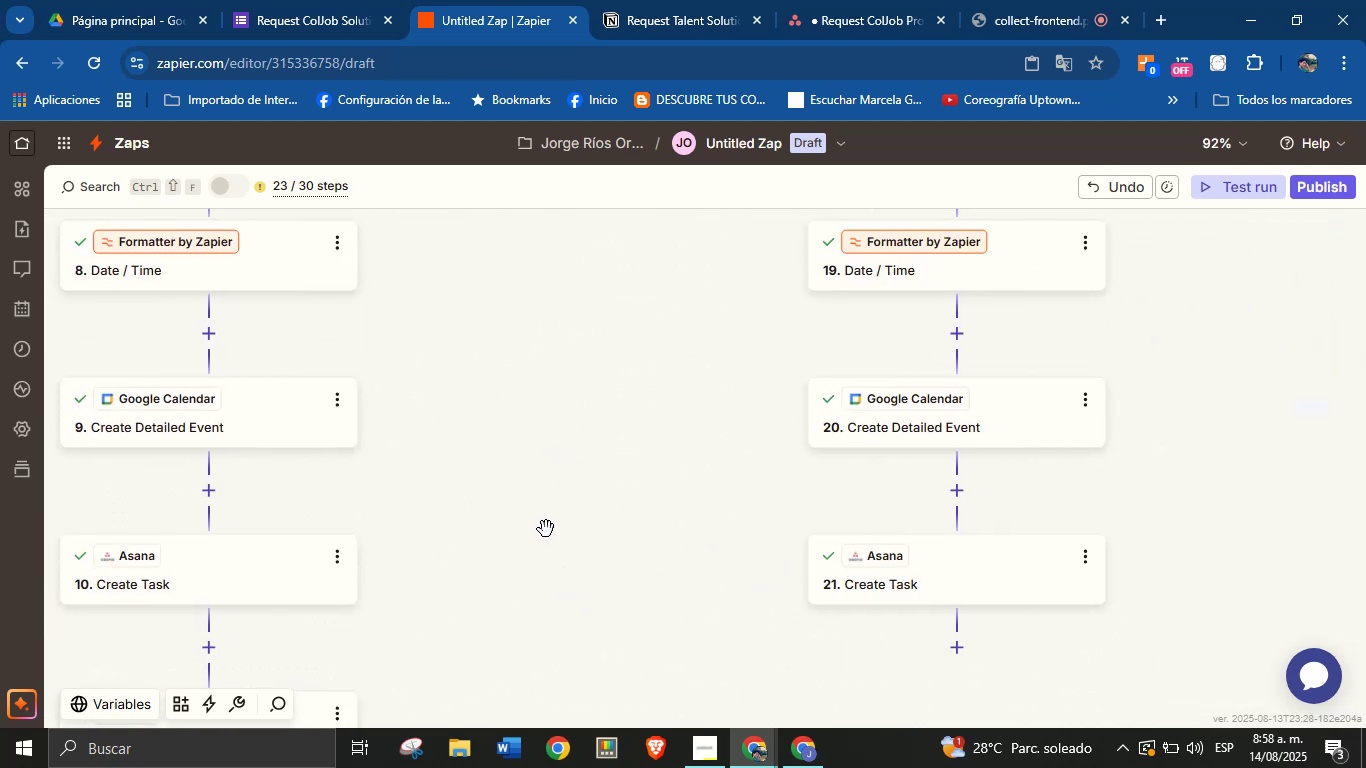 
left_click_drag(start_coordinate=[541, 475], to_coordinate=[583, 632])
 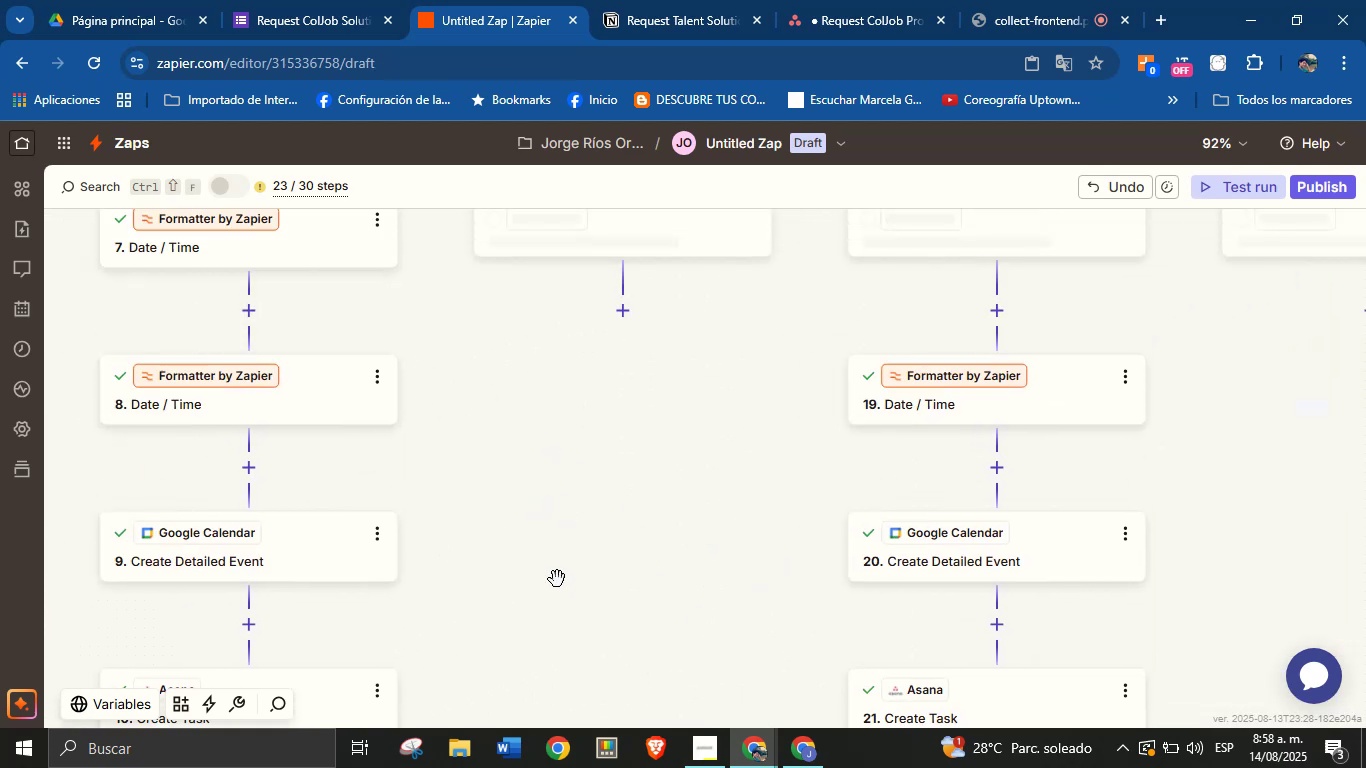 
left_click_drag(start_coordinate=[541, 477], to_coordinate=[565, 536])
 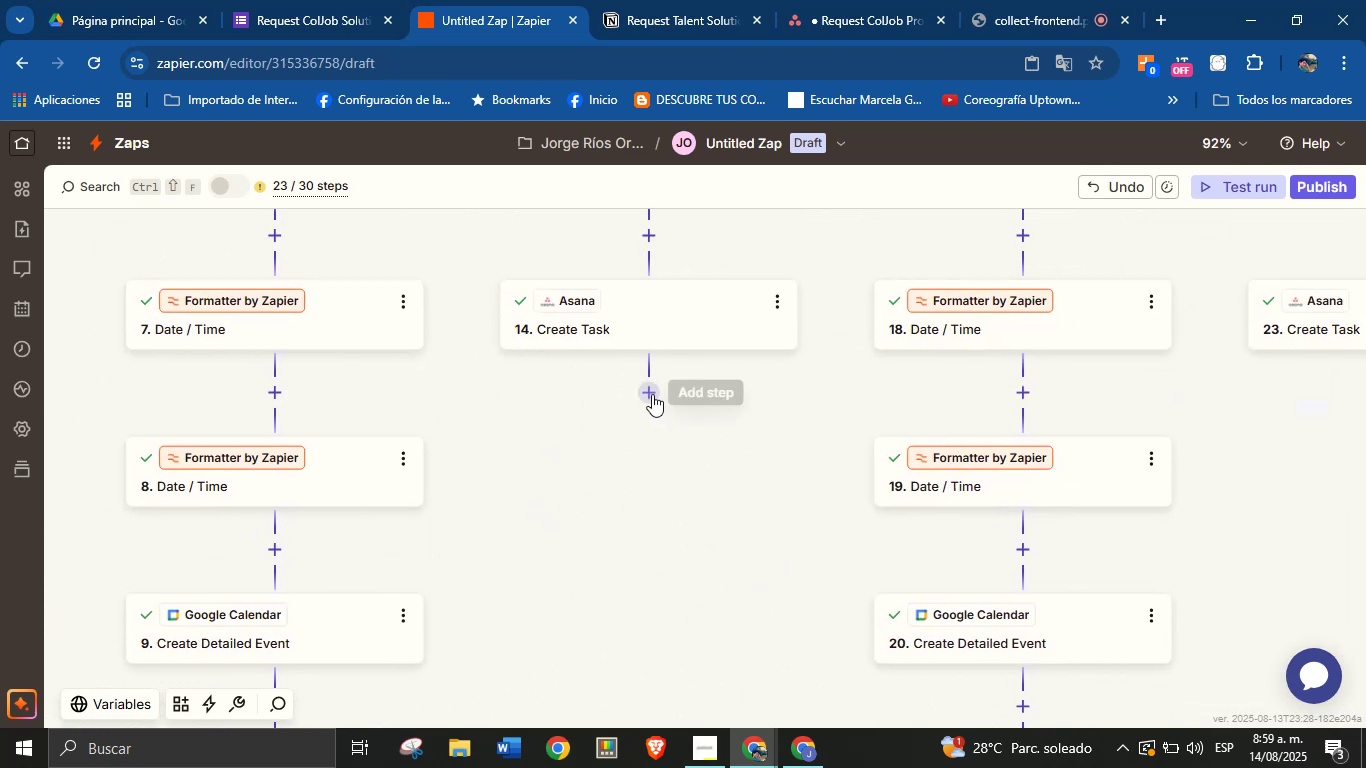 
left_click([652, 394])
 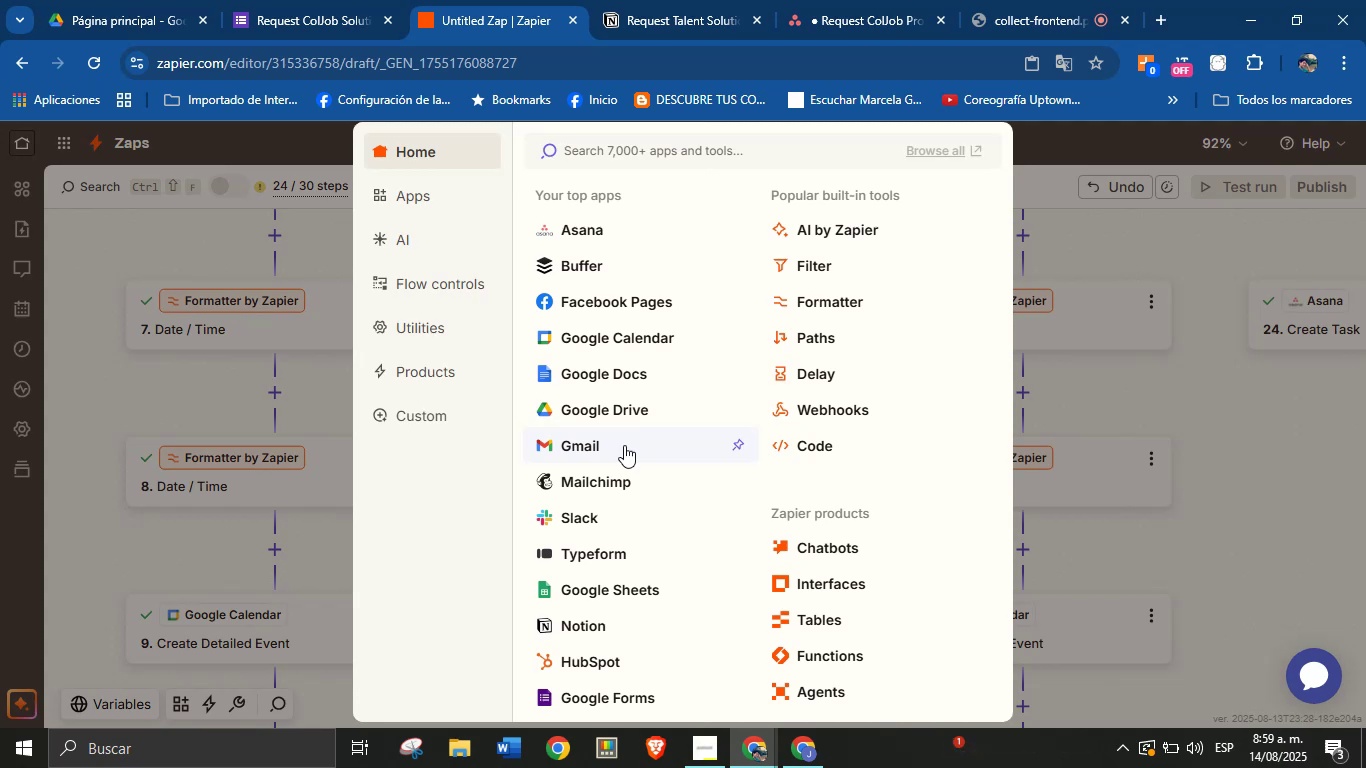 
wait(15.06)
 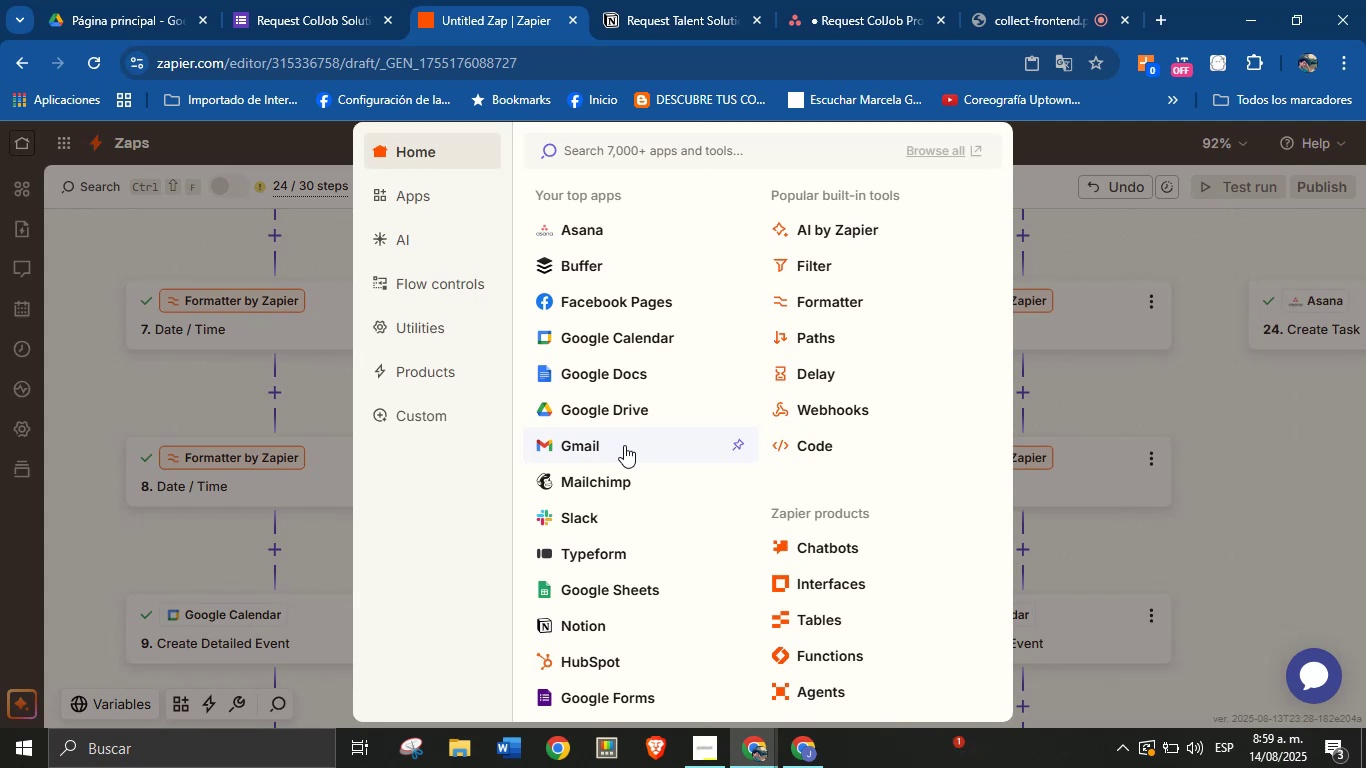 
mouse_move([629, 276])
 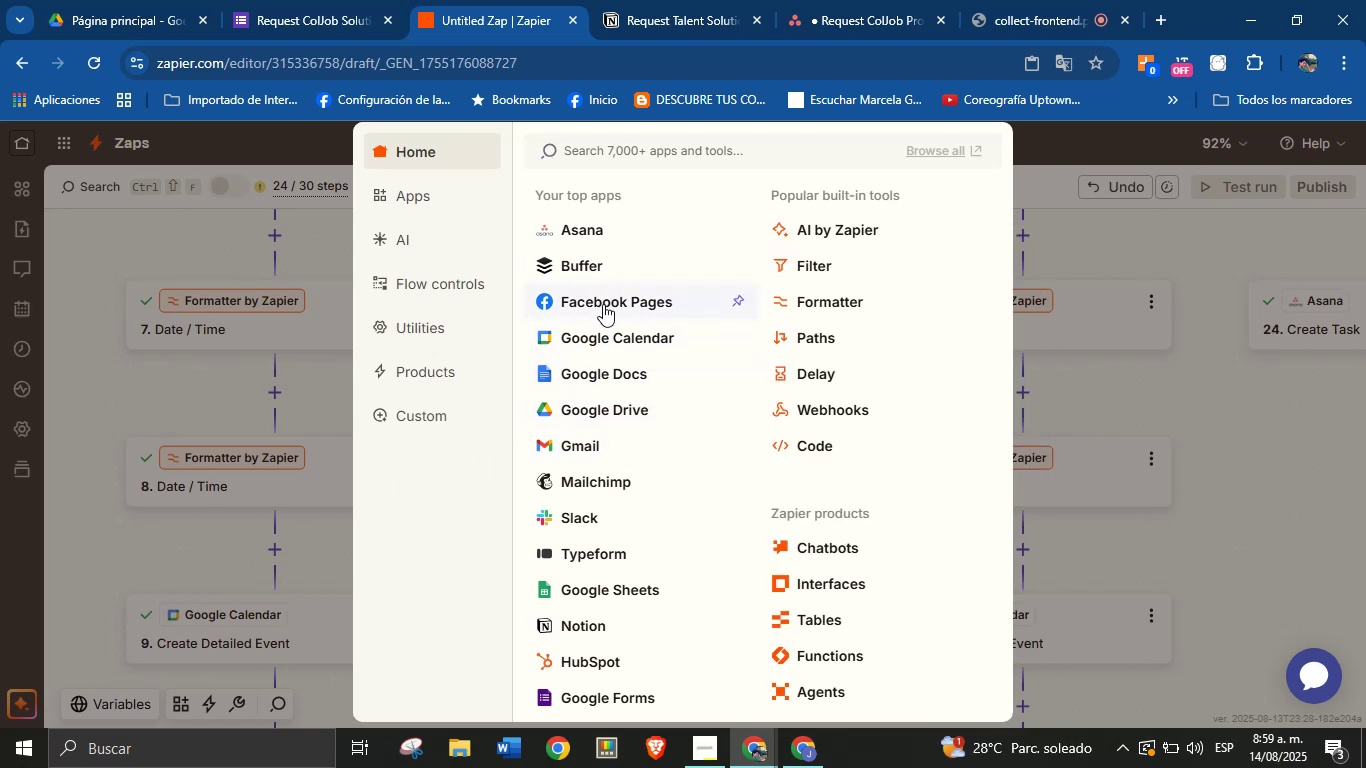 
left_click([618, 439])
 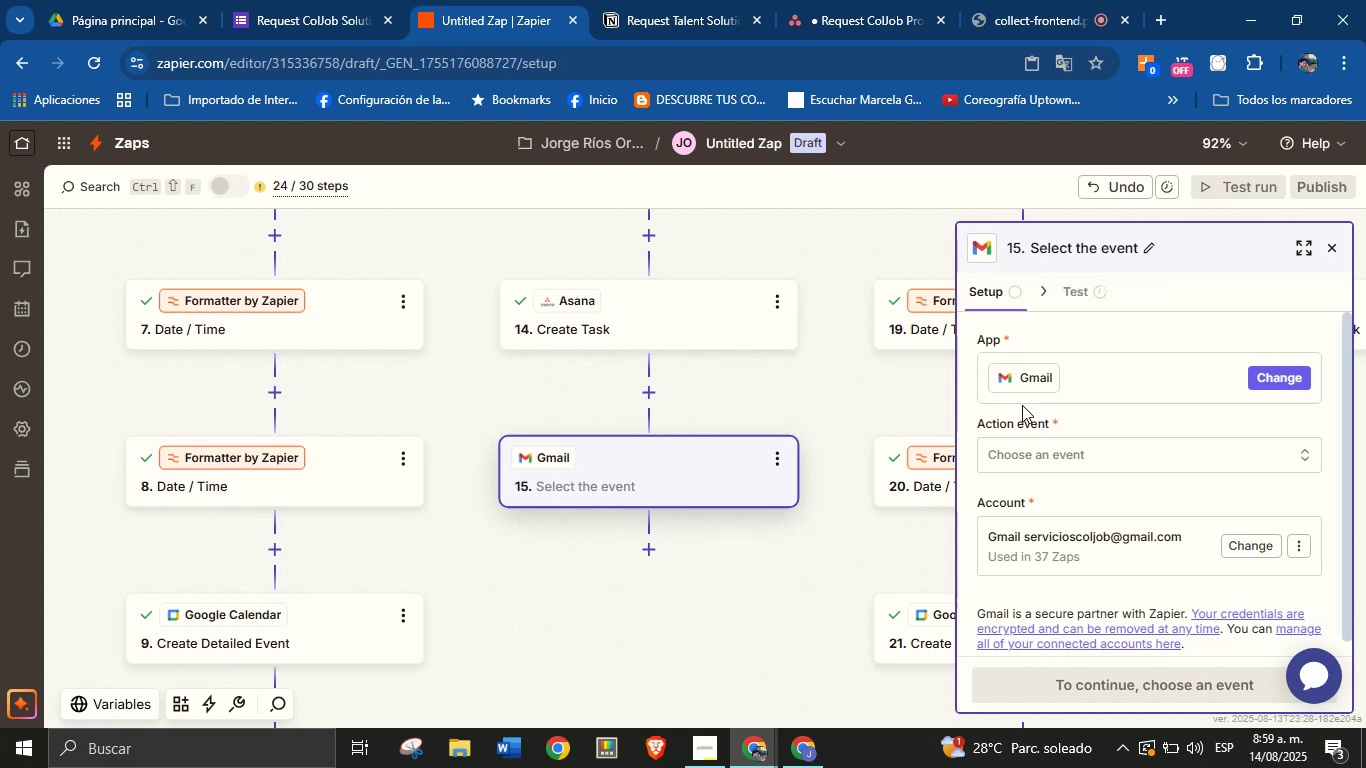 
left_click([1088, 458])
 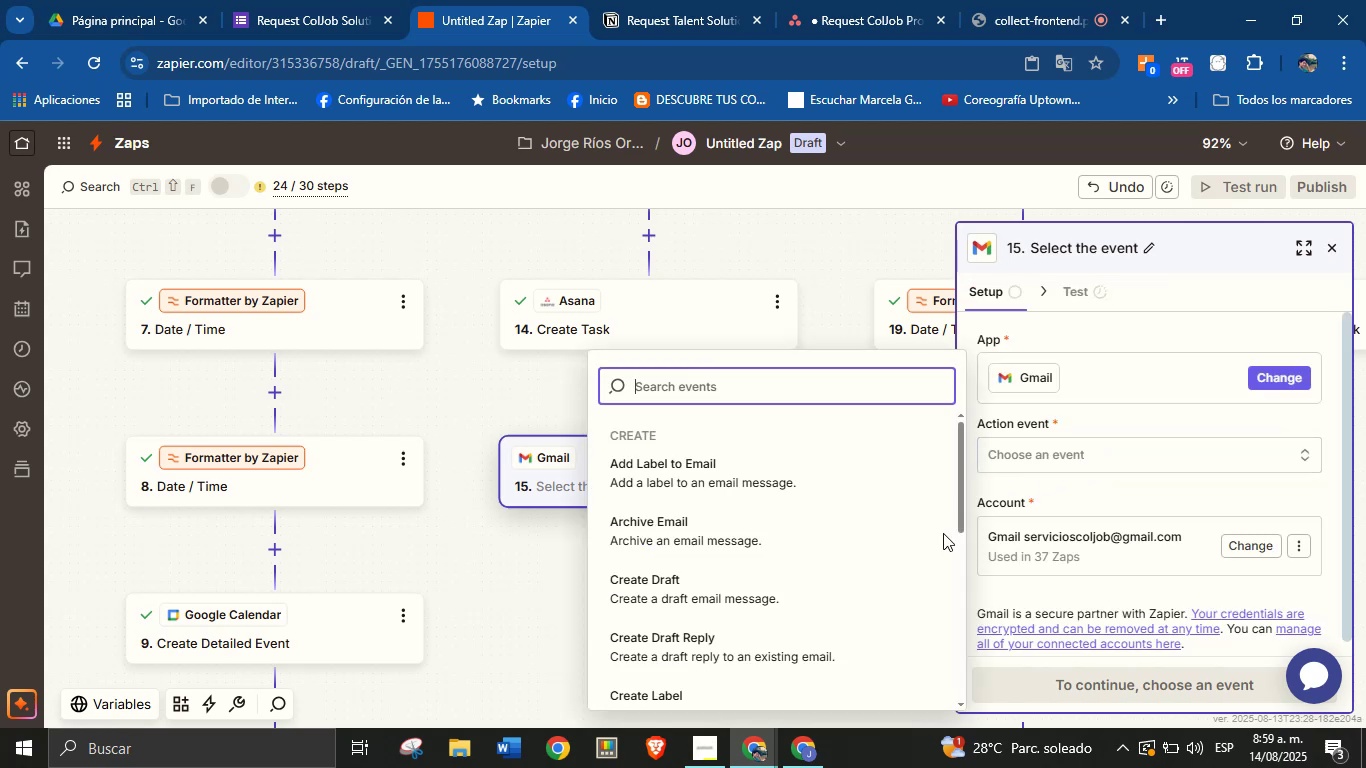 
type(send)
 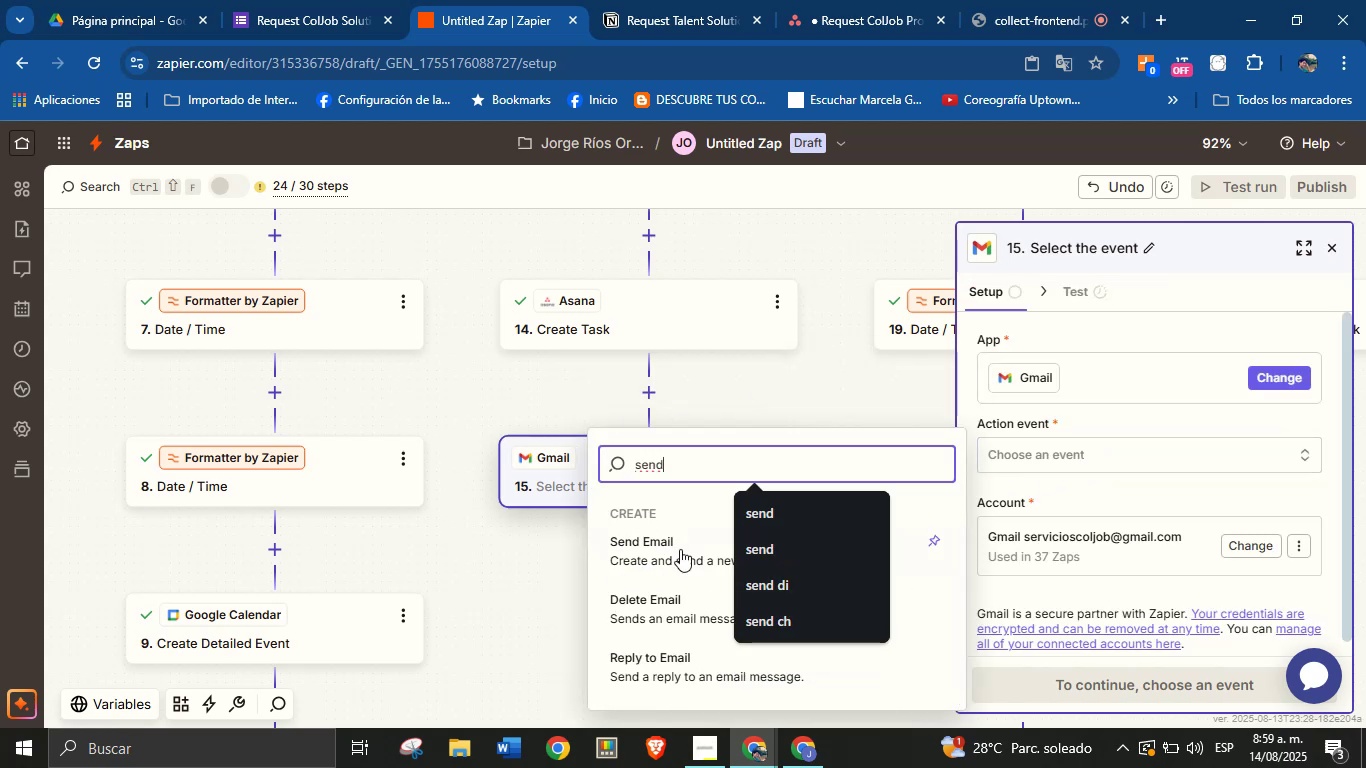 
left_click([690, 553])
 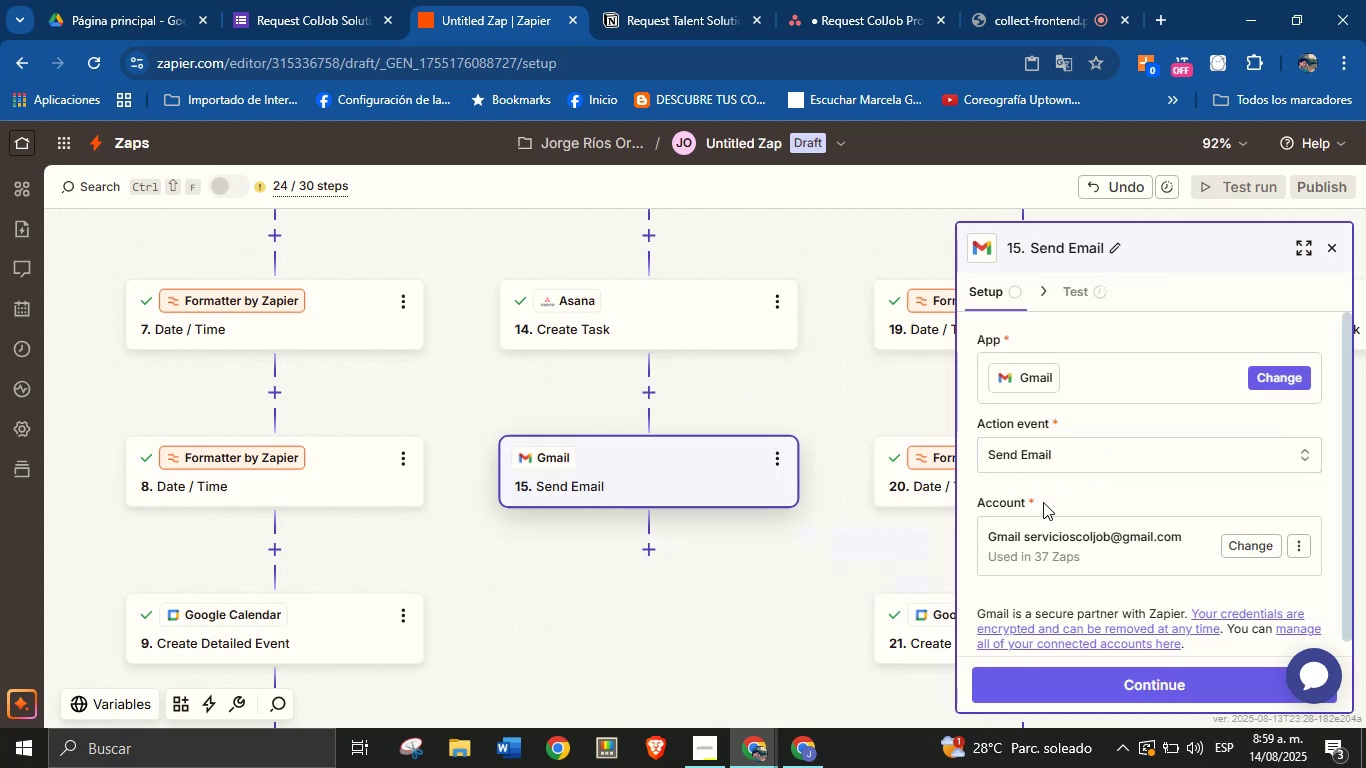 
left_click([1075, 485])
 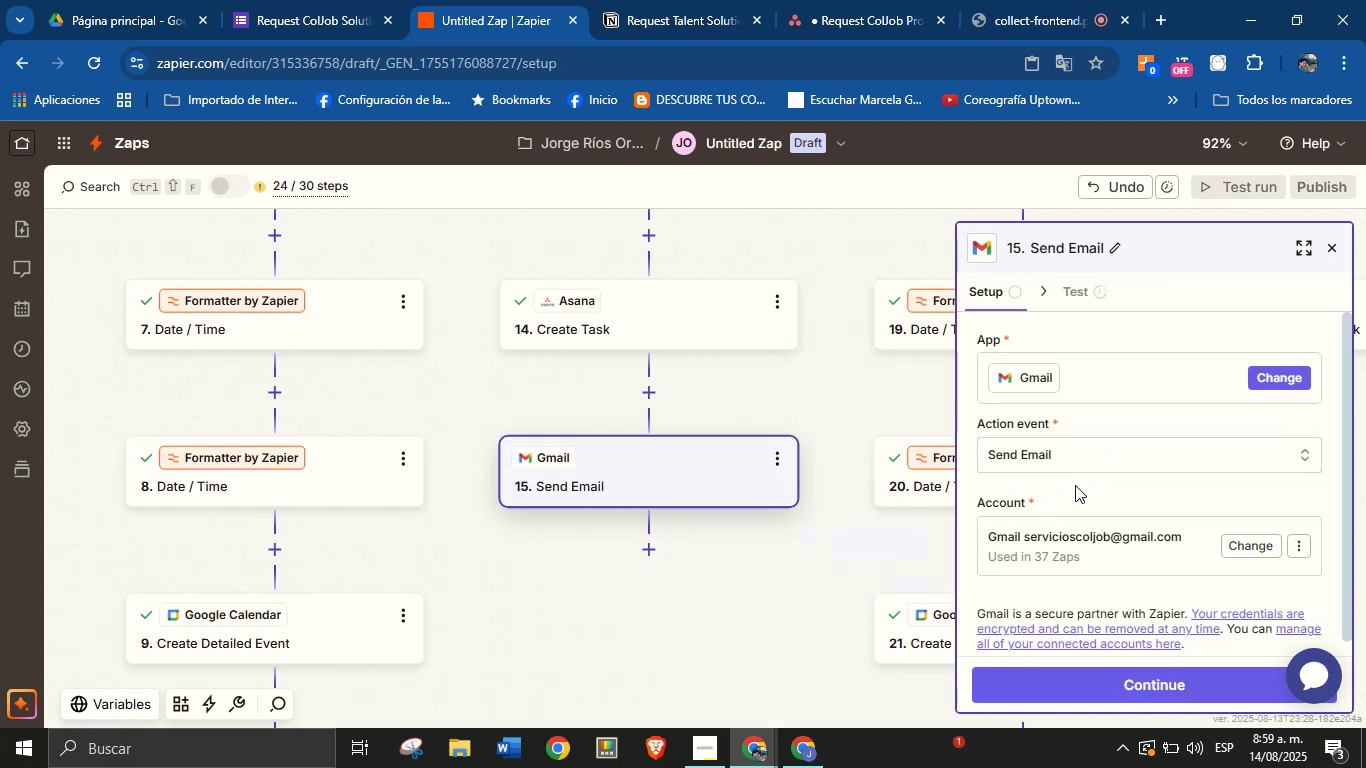 
scroll: coordinate [1075, 485], scroll_direction: down, amount: 1.0
 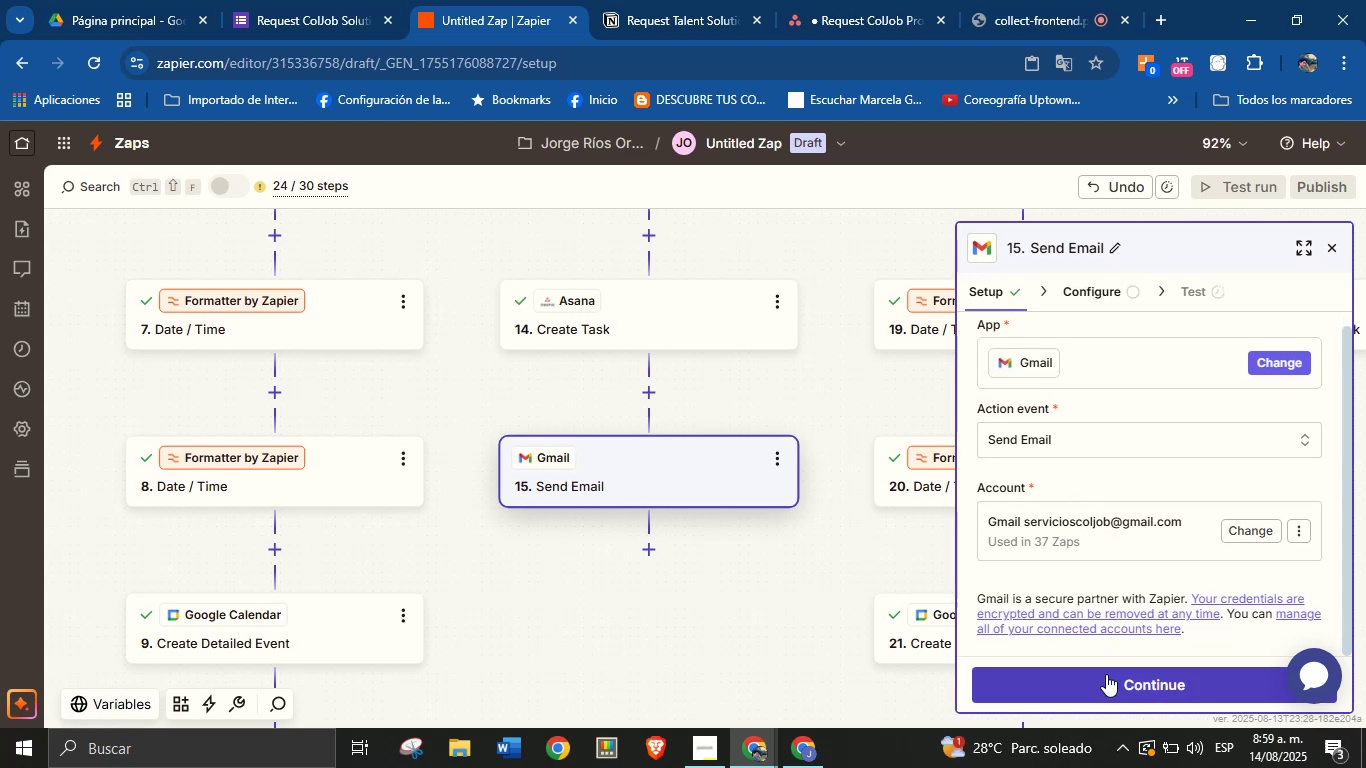 
left_click([1106, 674])
 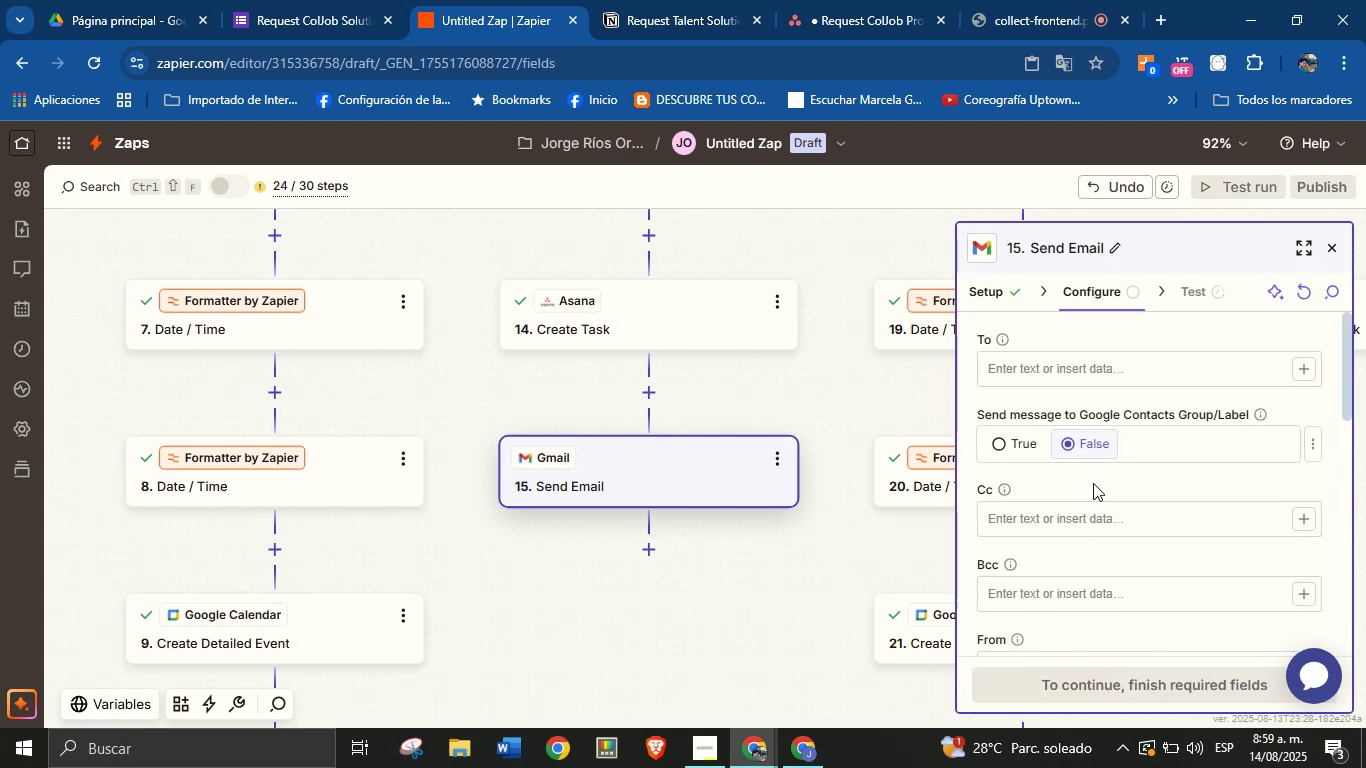 
wait(9.23)
 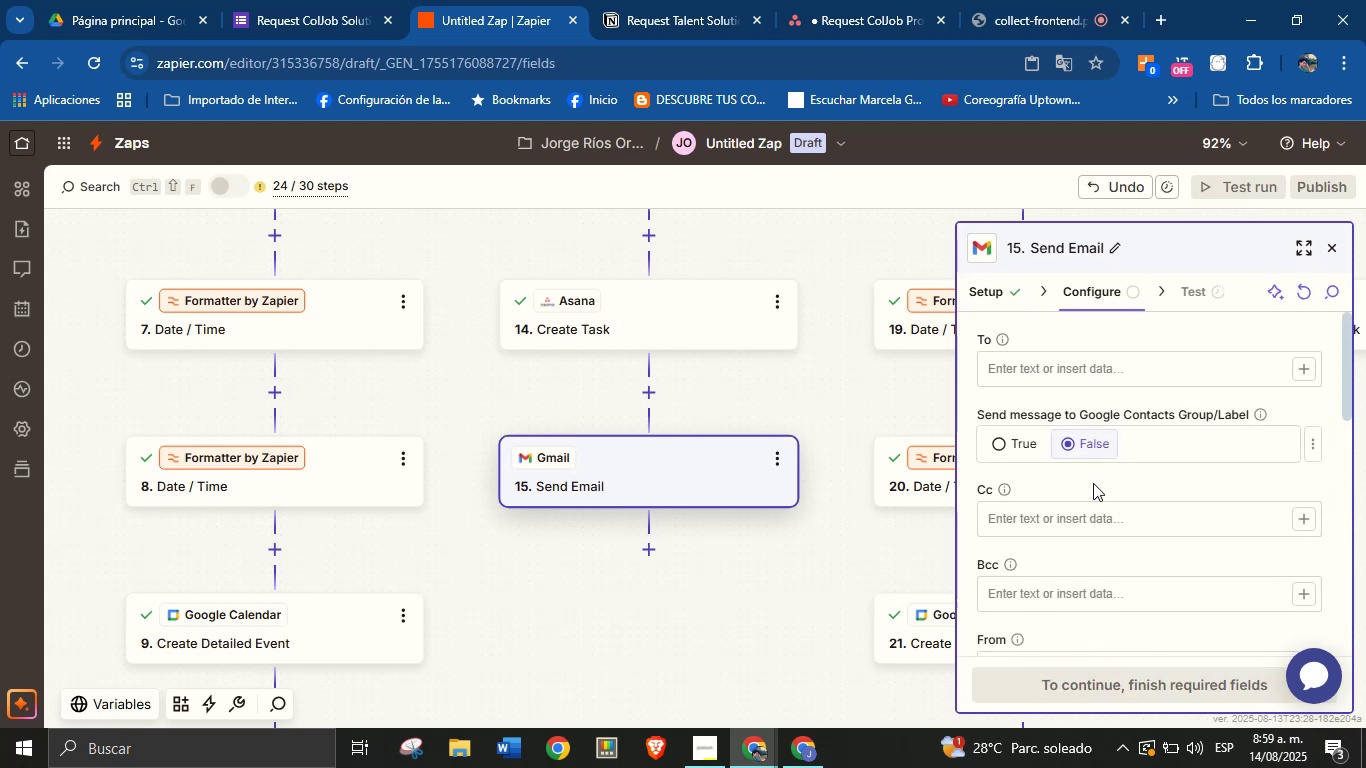 
scroll: coordinate [828, 527], scroll_direction: none, amount: 0.0
 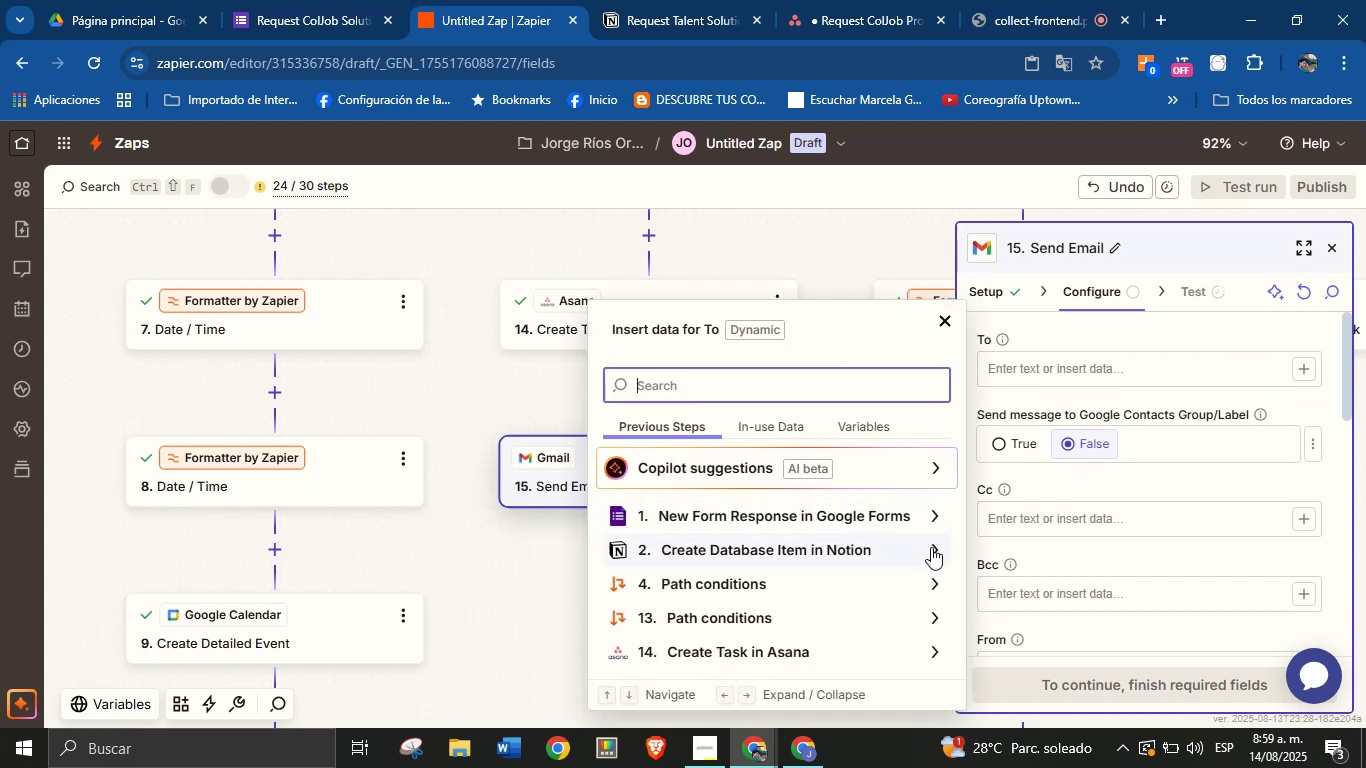 
left_click([931, 547])
 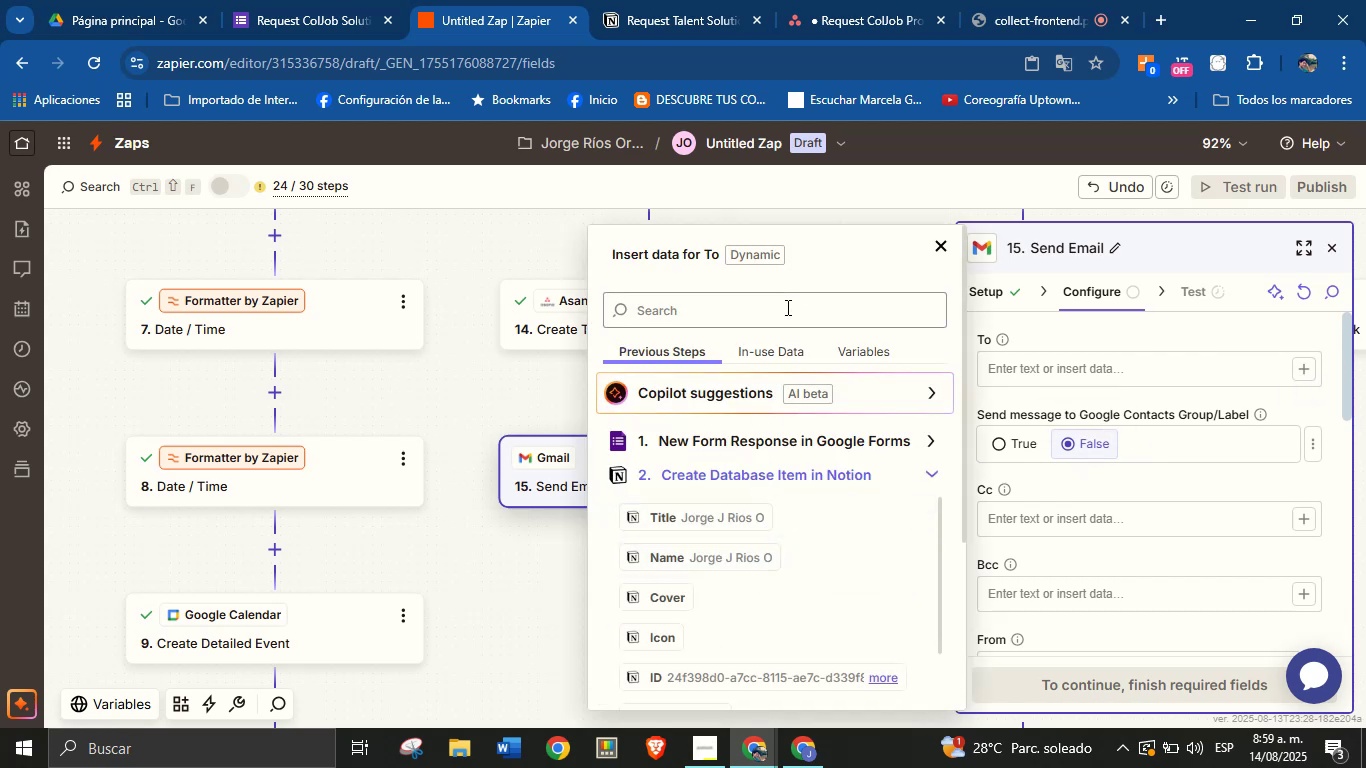 
left_click([786, 307])
 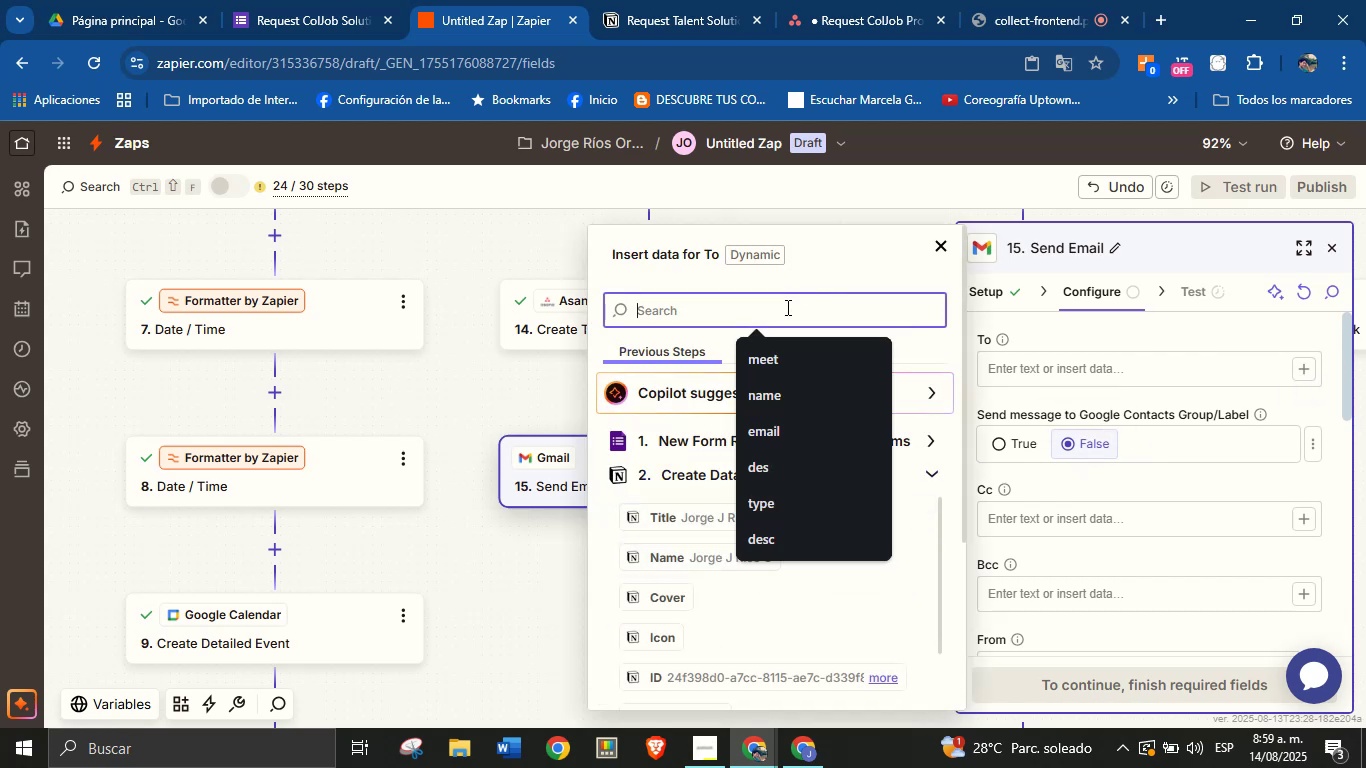 
type(email)
 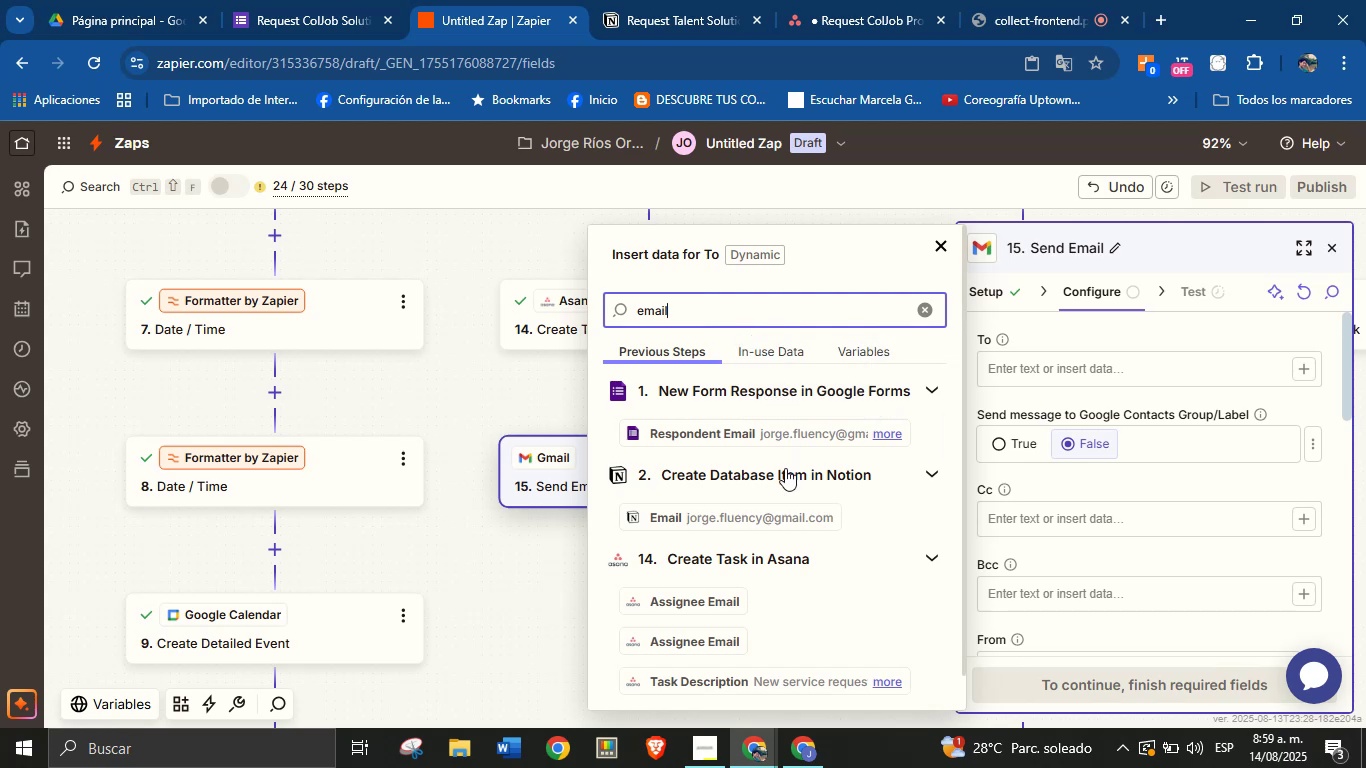 
left_click([785, 512])
 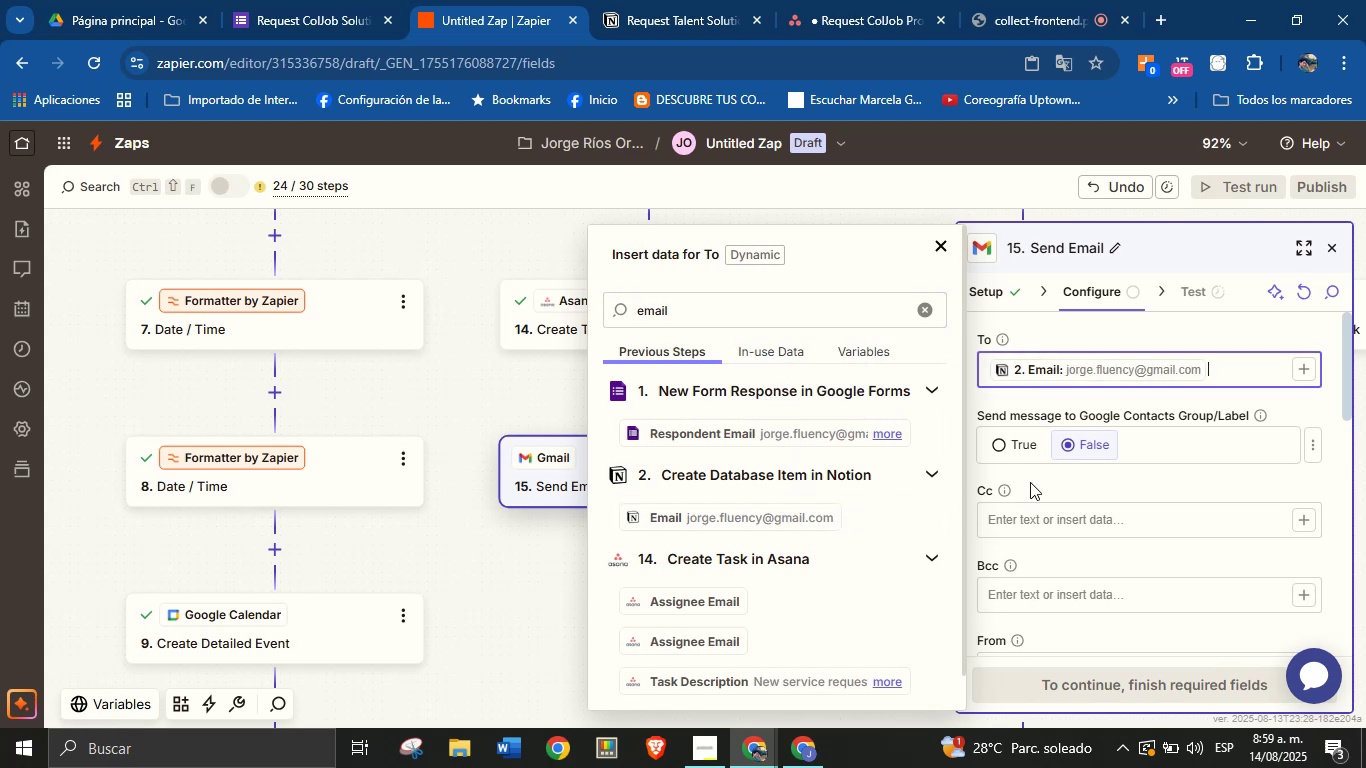 
left_click([1040, 479])
 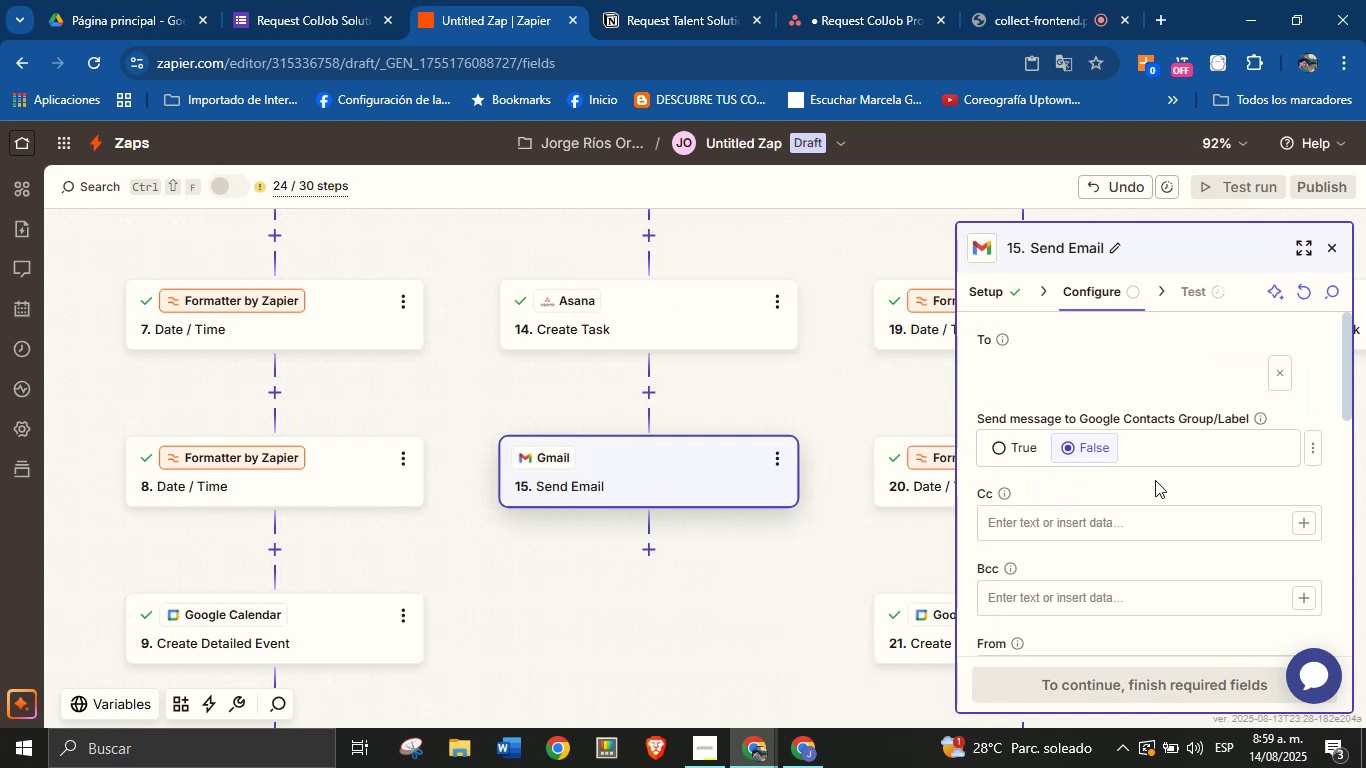 
scroll: coordinate [1202, 535], scroll_direction: down, amount: 2.0
 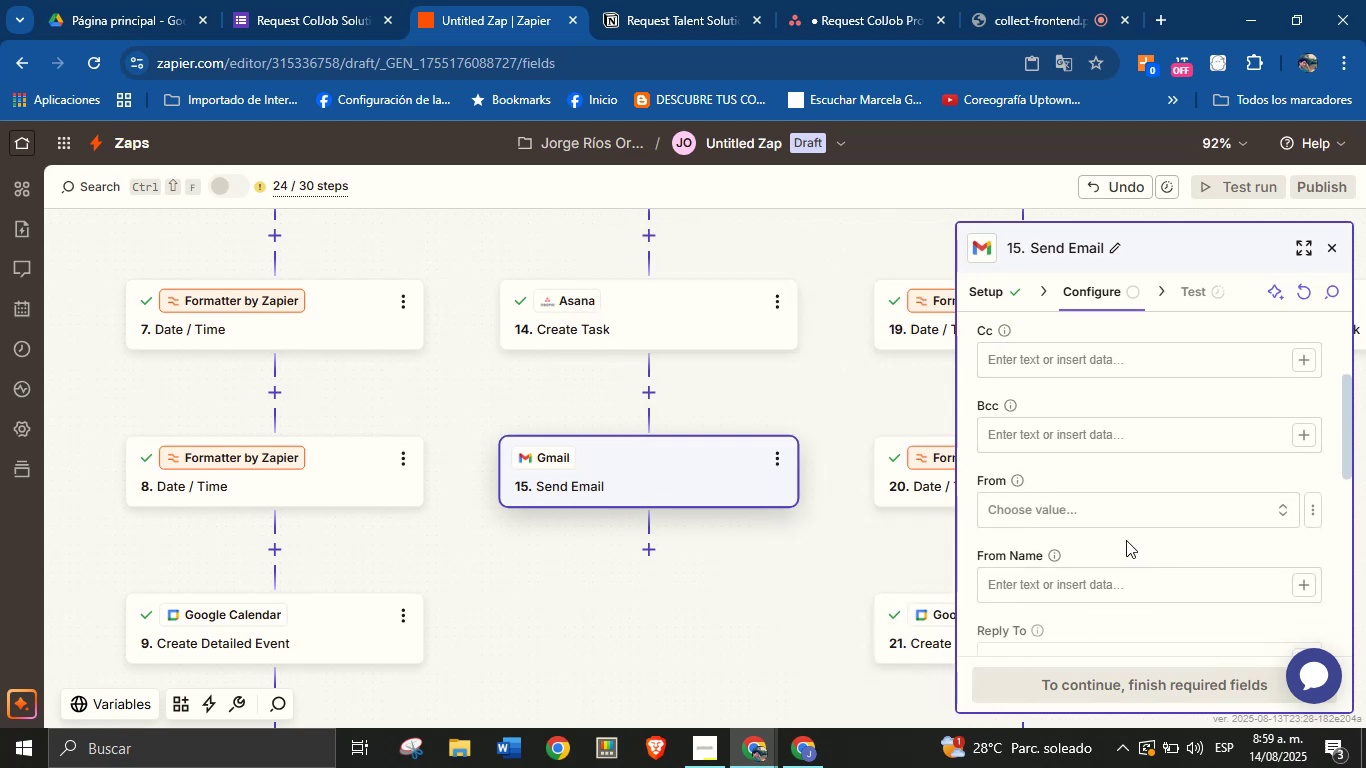 
left_click([1113, 518])
 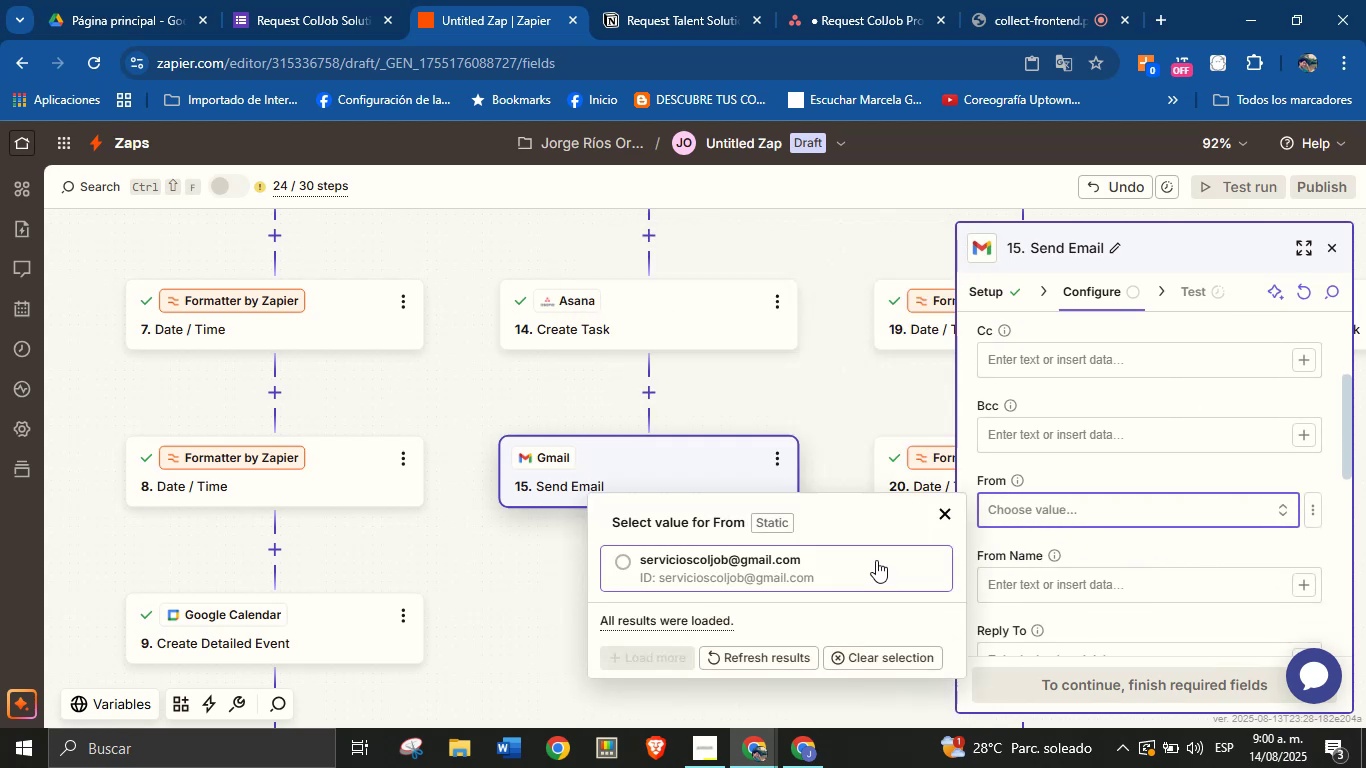 
left_click([802, 562])
 